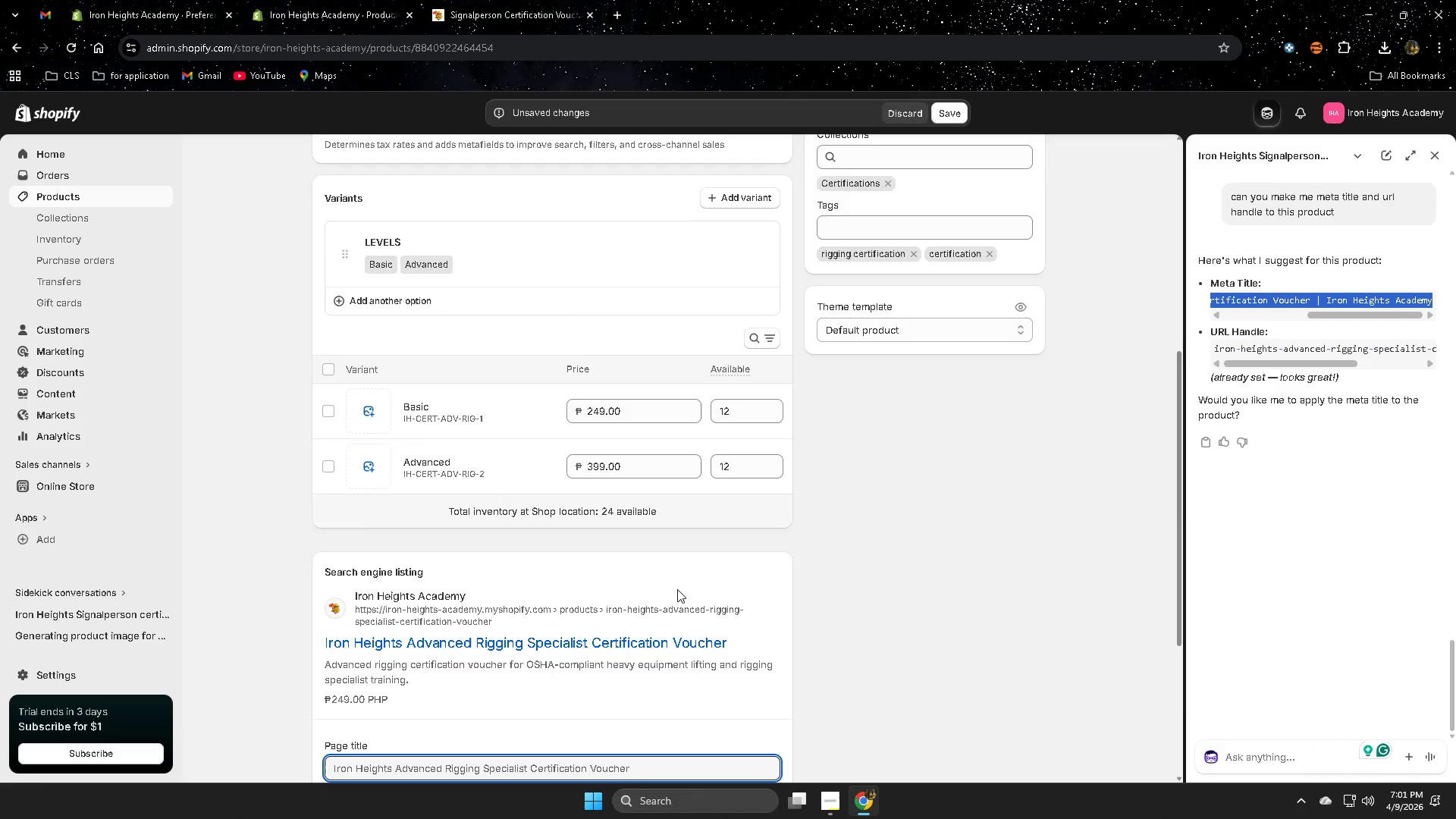 
scroll: coordinate [512, 680], scroll_direction: down, amount: 11.0
 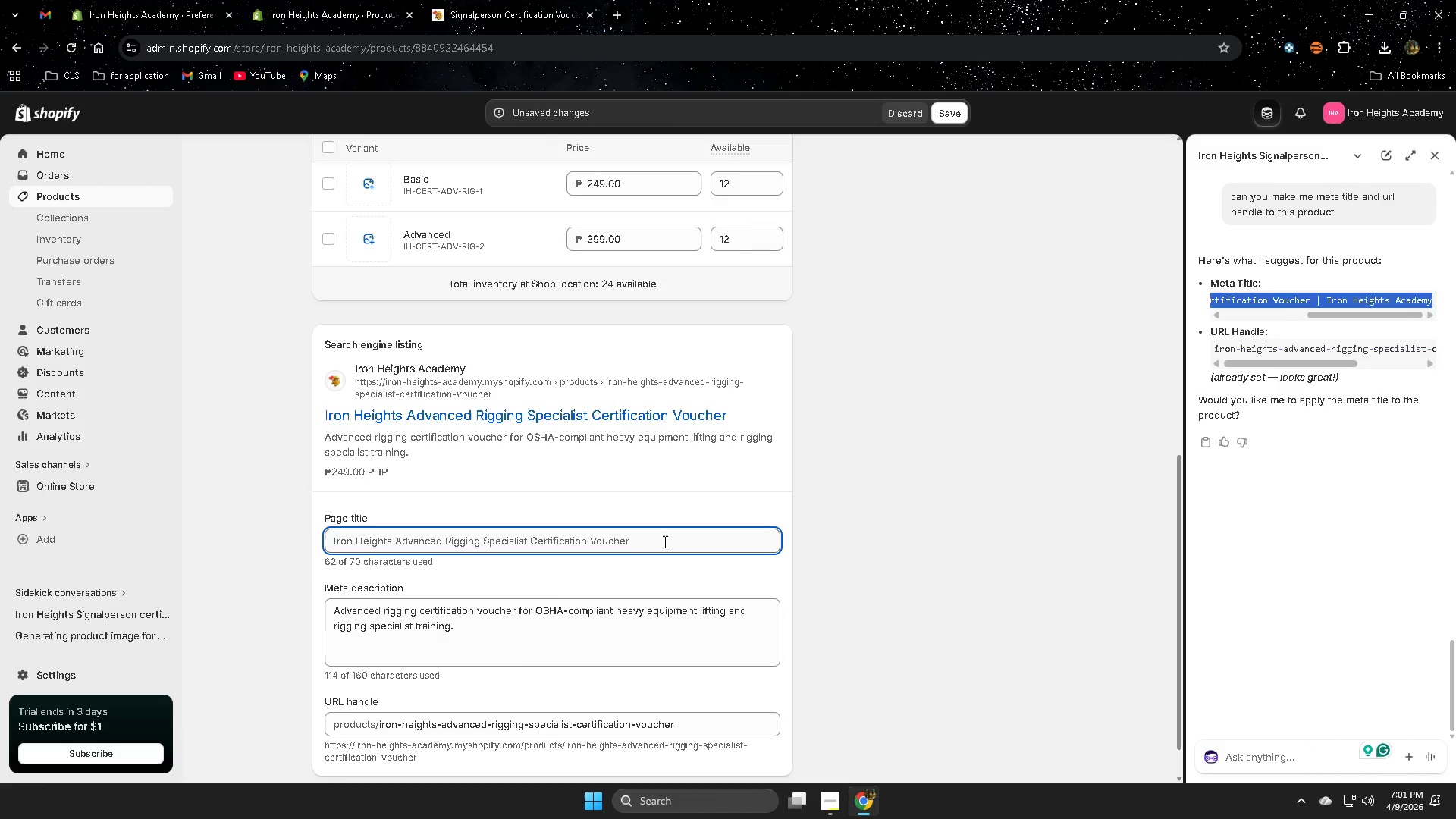 
double_click([664, 541])
 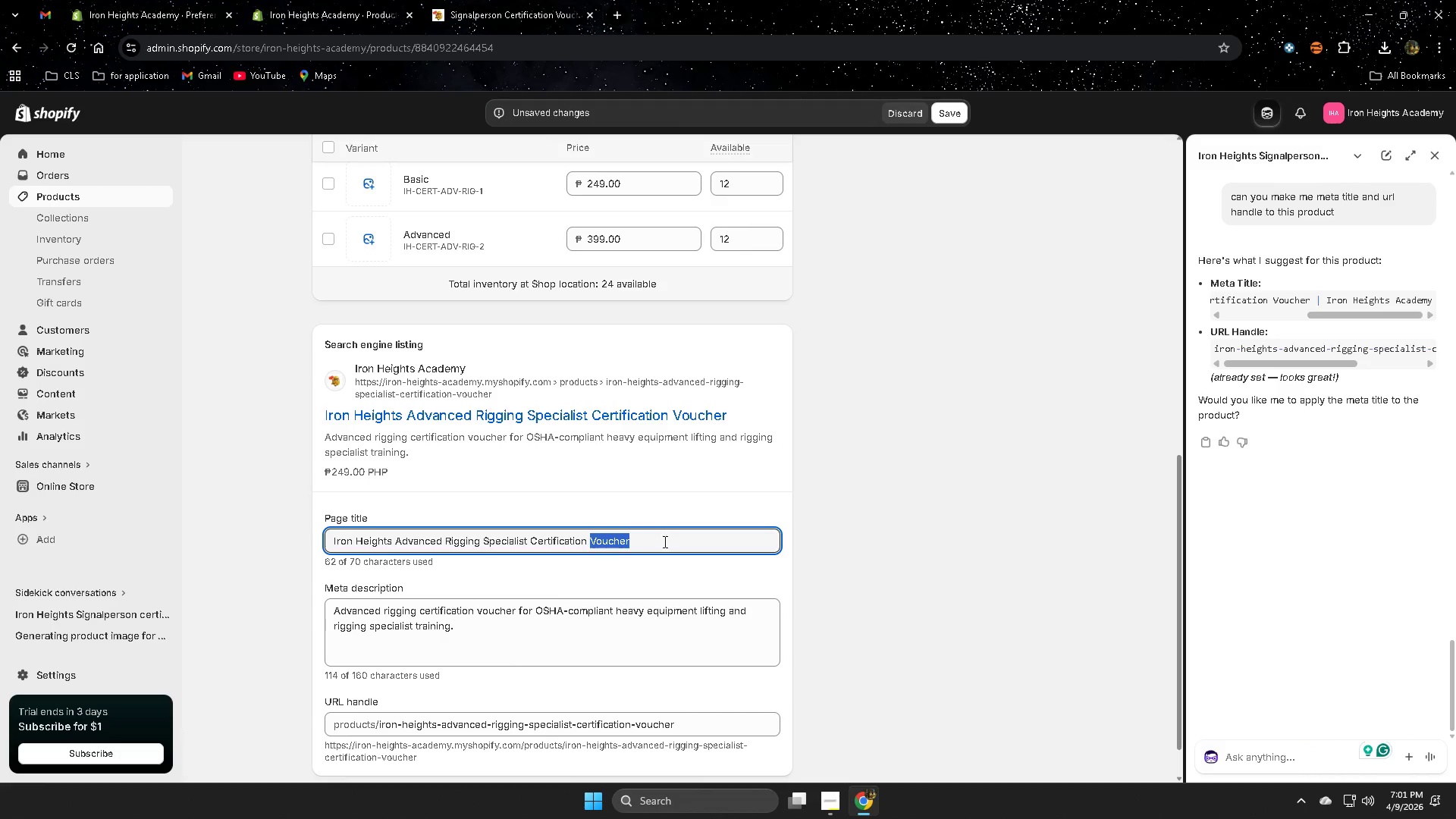 
triple_click([664, 541])
 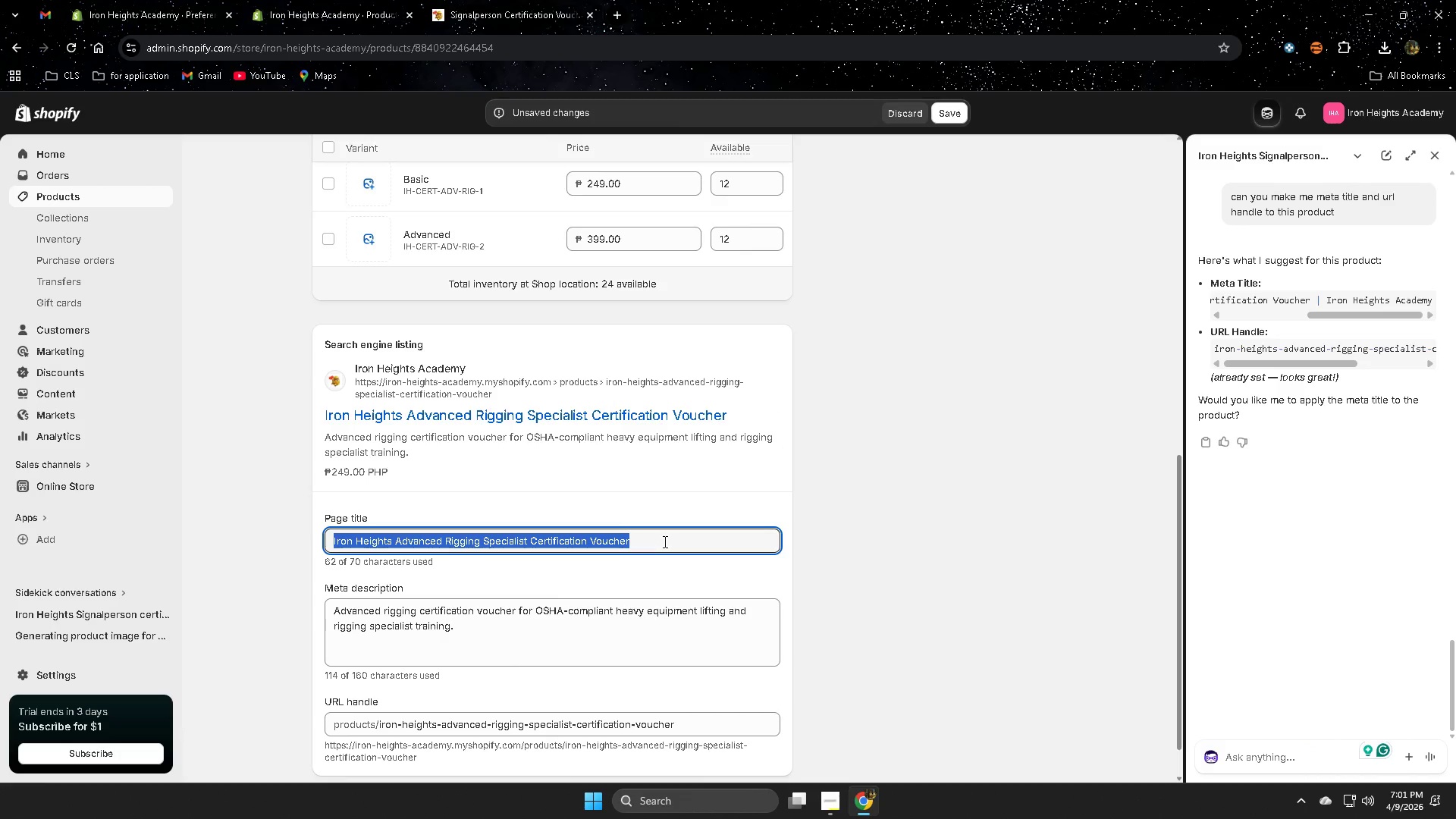 
triple_click([664, 541])
 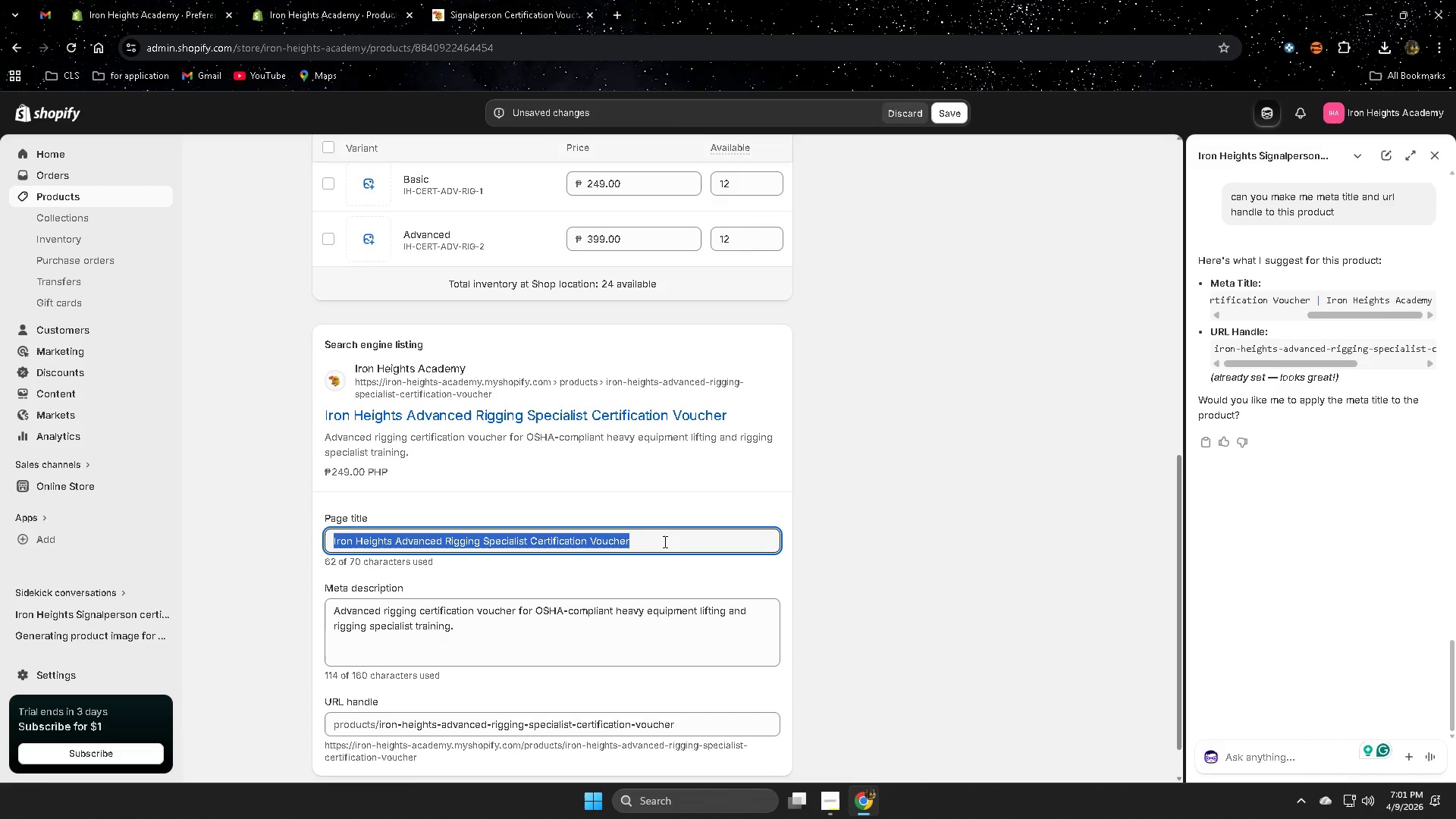 
key(Control+ControlLeft)
 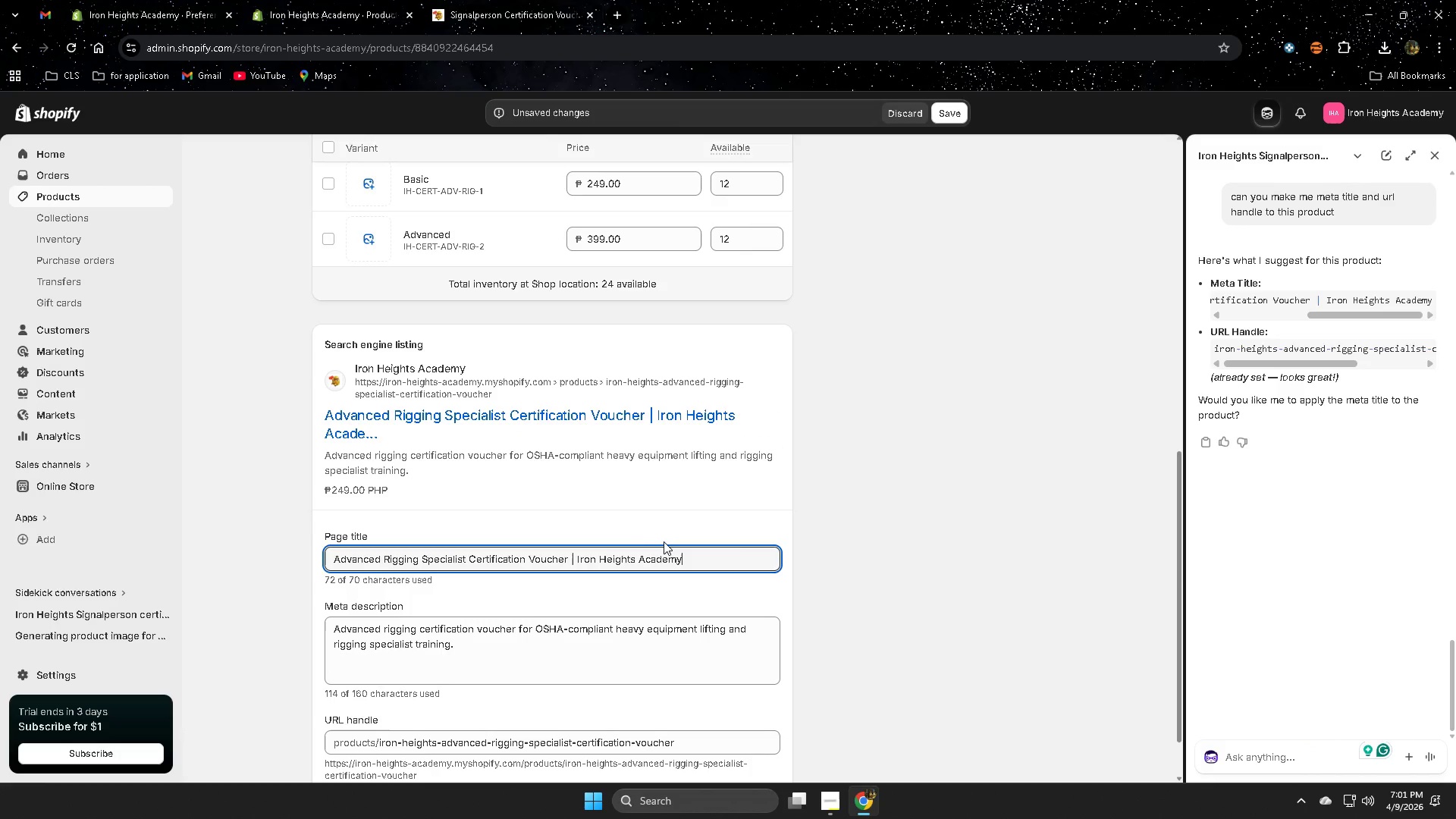 
key(Control+V)
 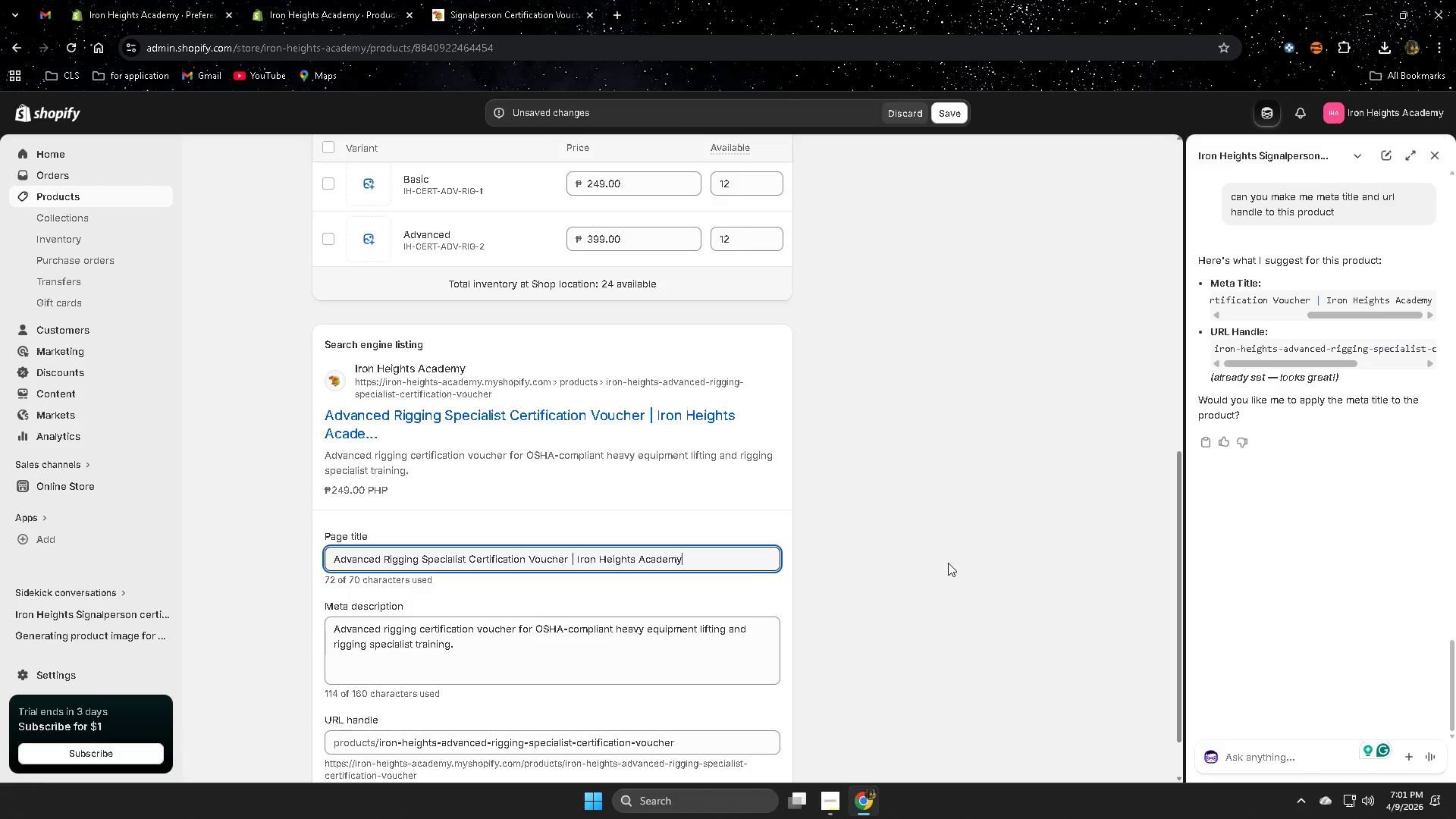 
left_click([962, 563])
 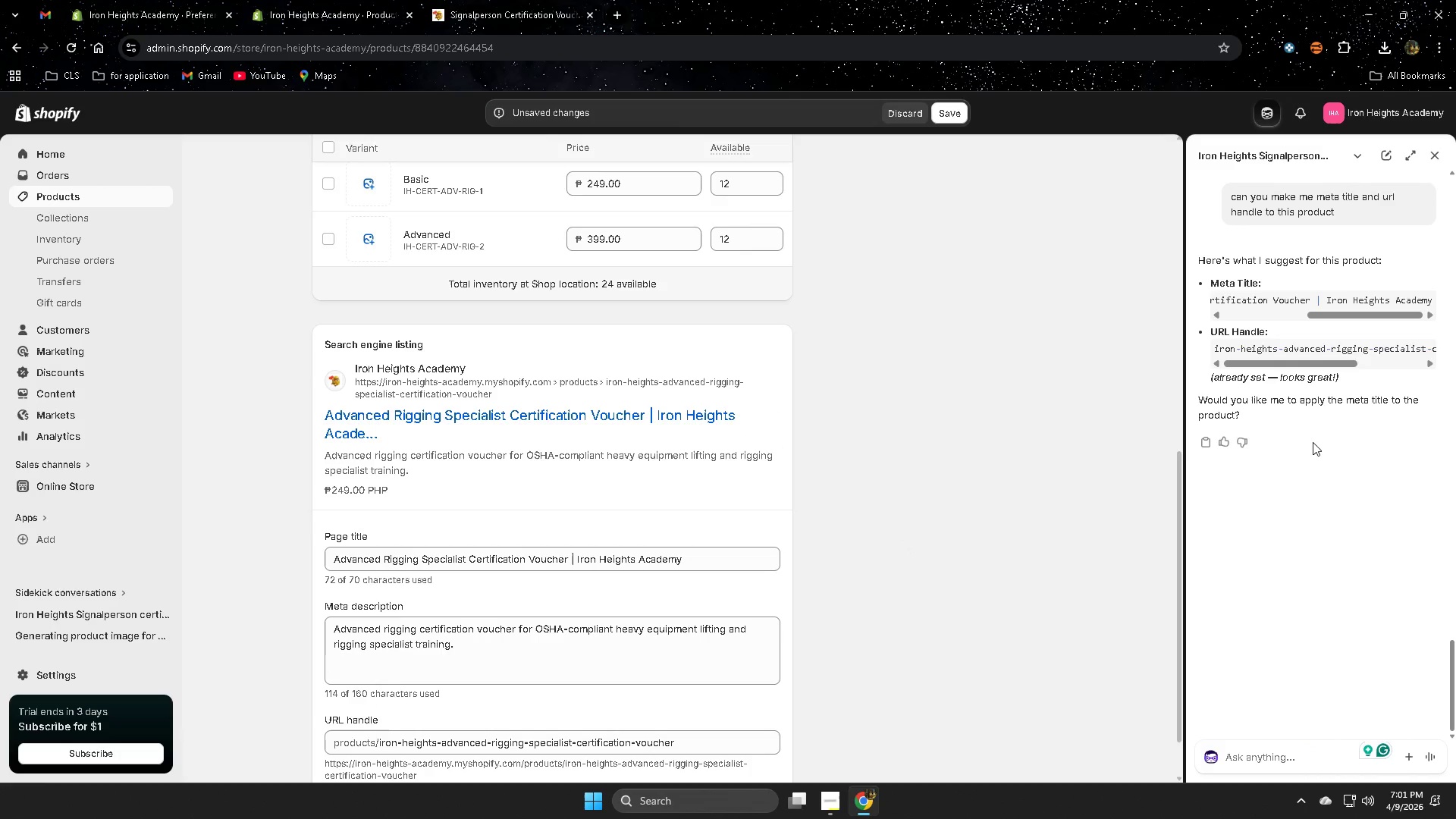 
left_click([1238, 348])
 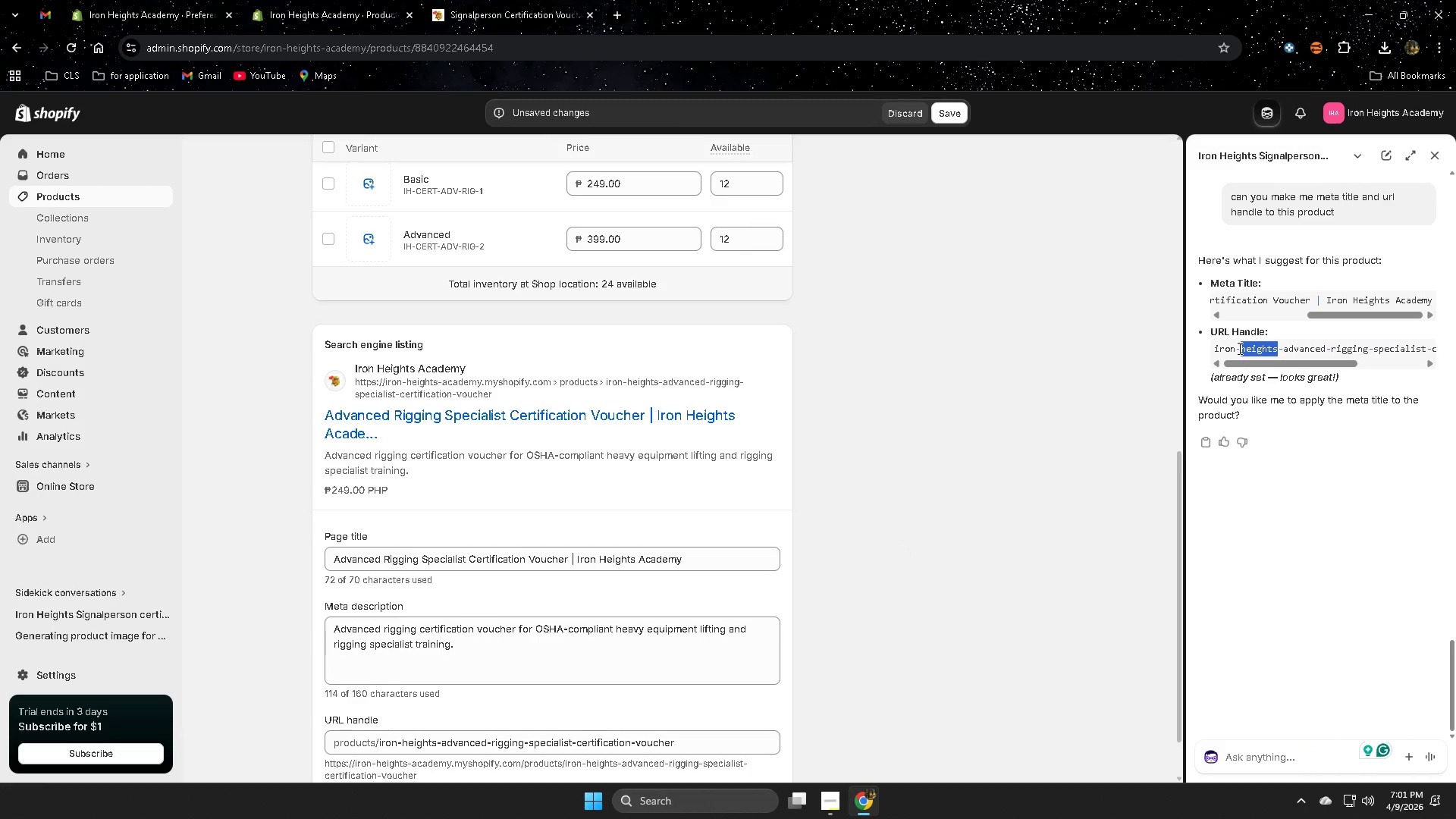 
left_click_drag(start_coordinate=[1238, 348], to_coordinate=[1400, 356])
 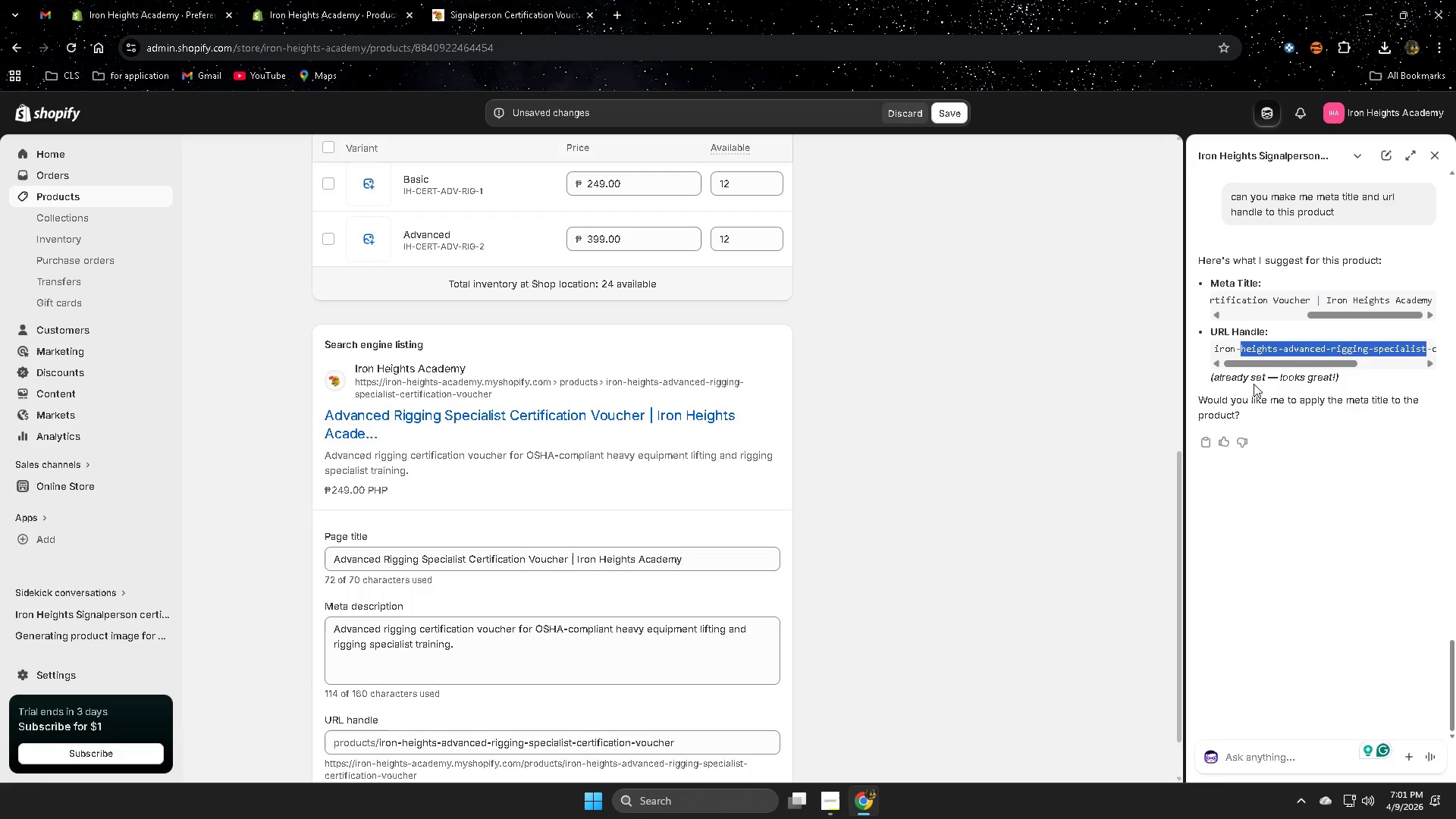 
left_click([1225, 344])
 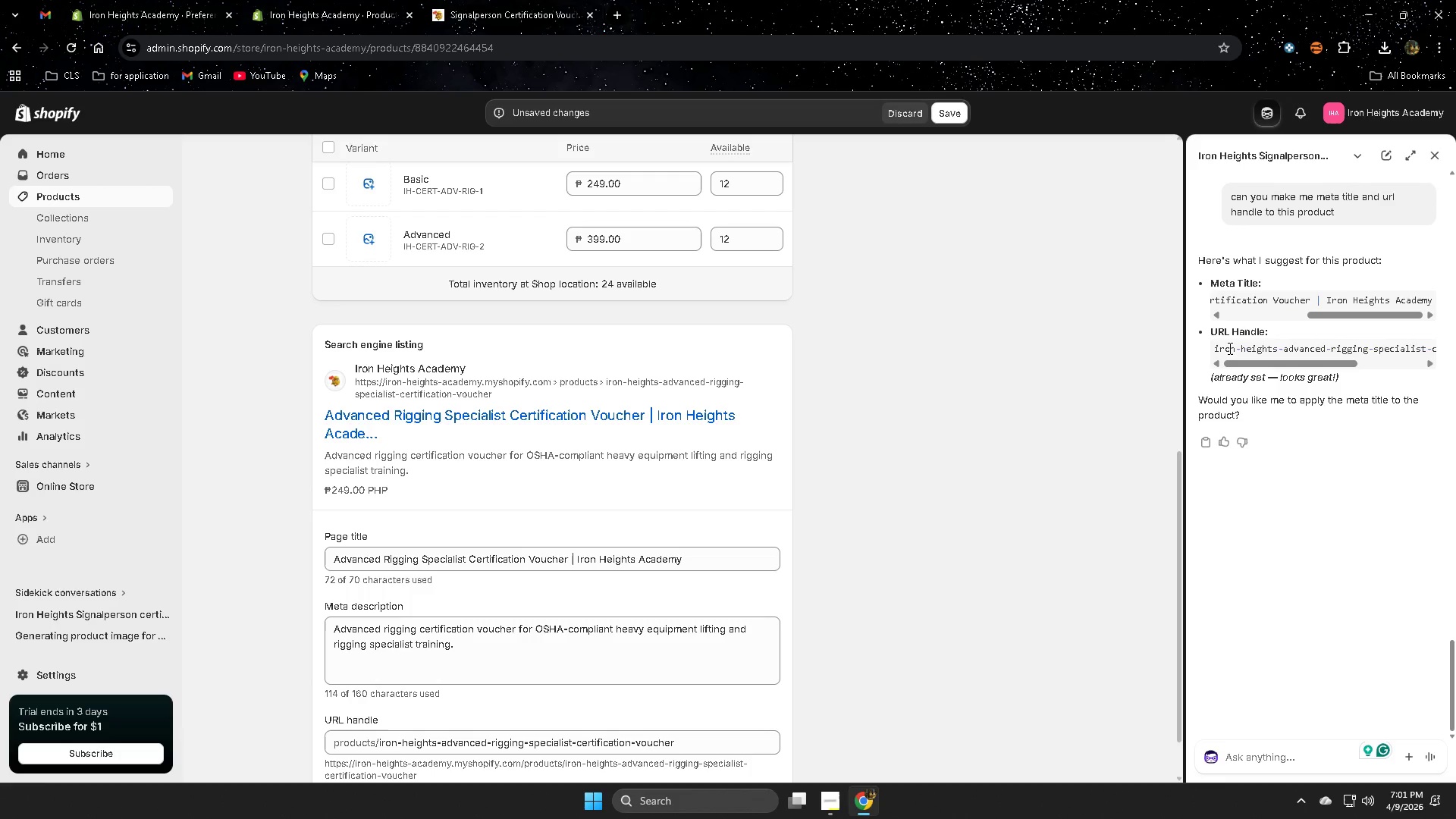 
left_click([1228, 348])
 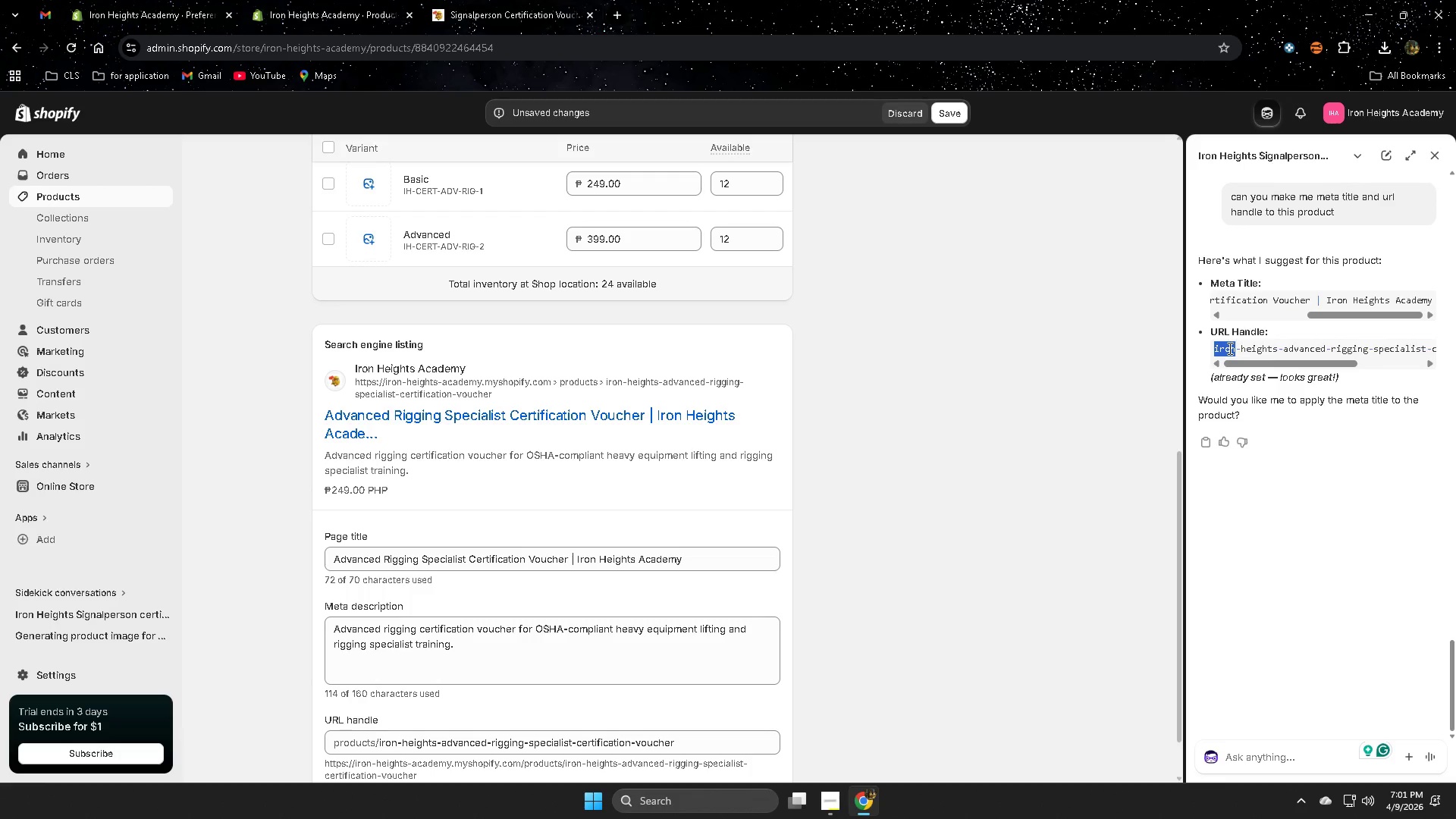 
left_click_drag(start_coordinate=[1228, 348], to_coordinate=[1455, 357])
 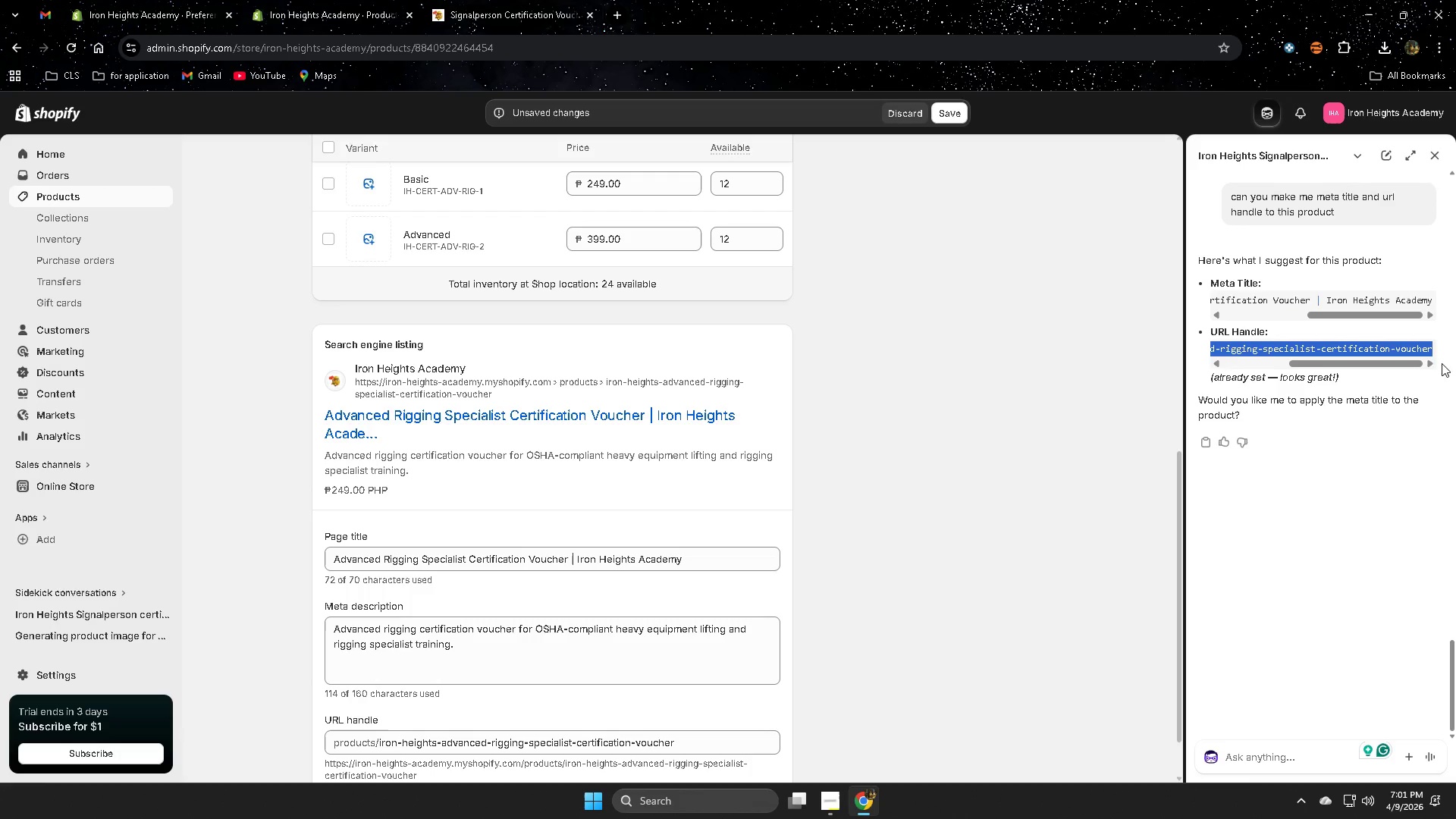 
key(Control+ControlLeft)
 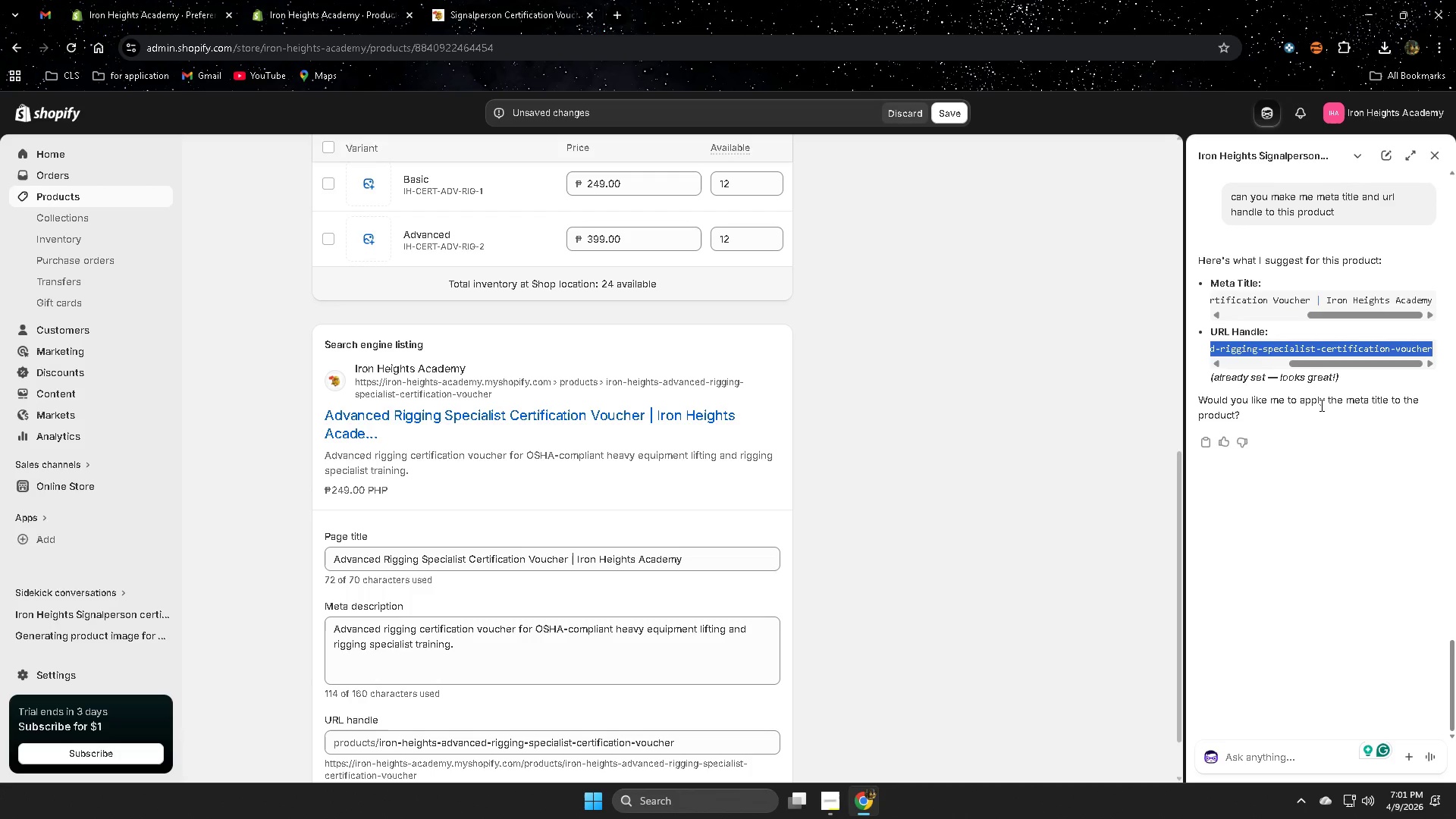 
key(Control+C)
 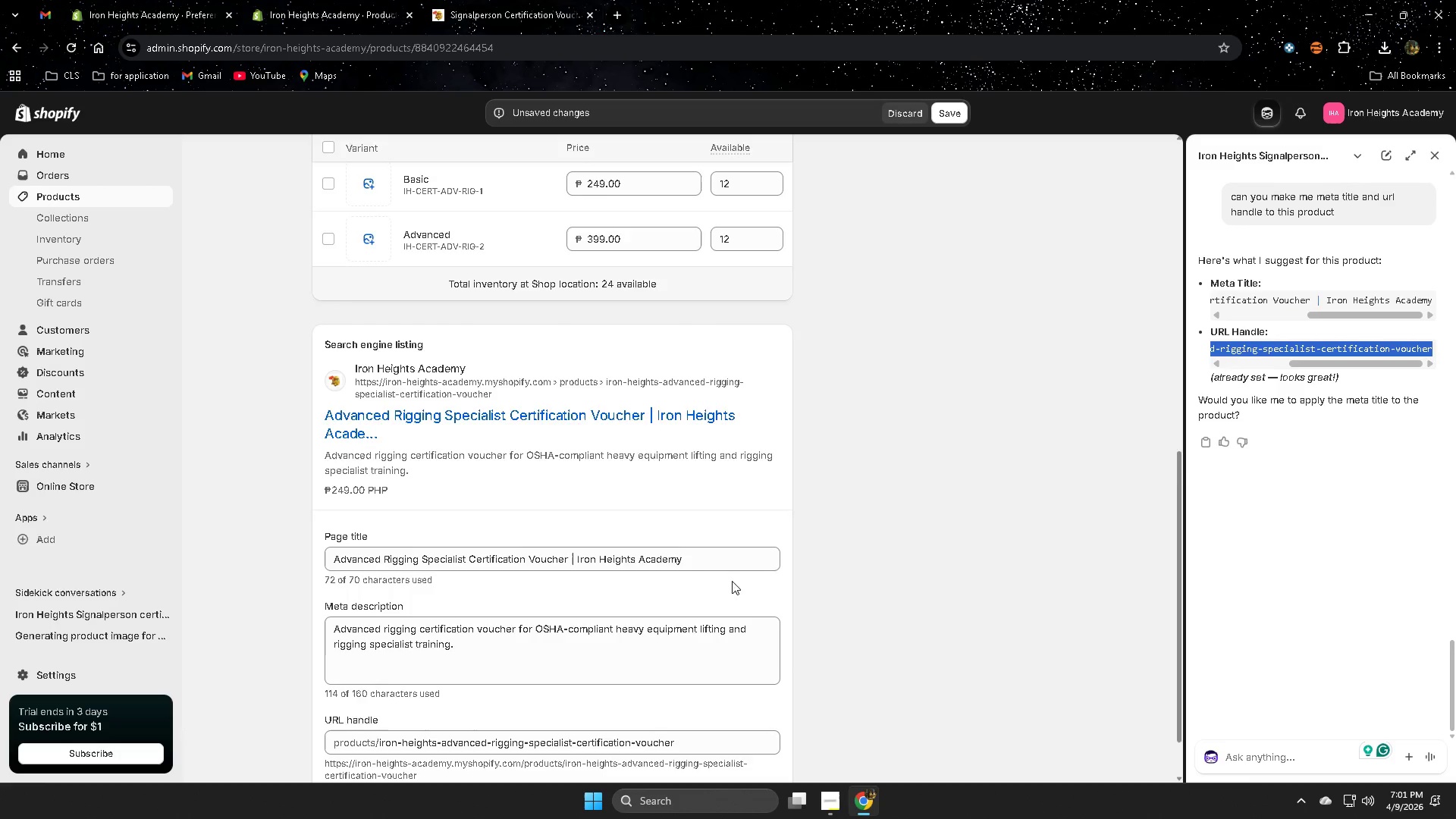 
scroll: coordinate [679, 605], scroll_direction: down, amount: 5.0
 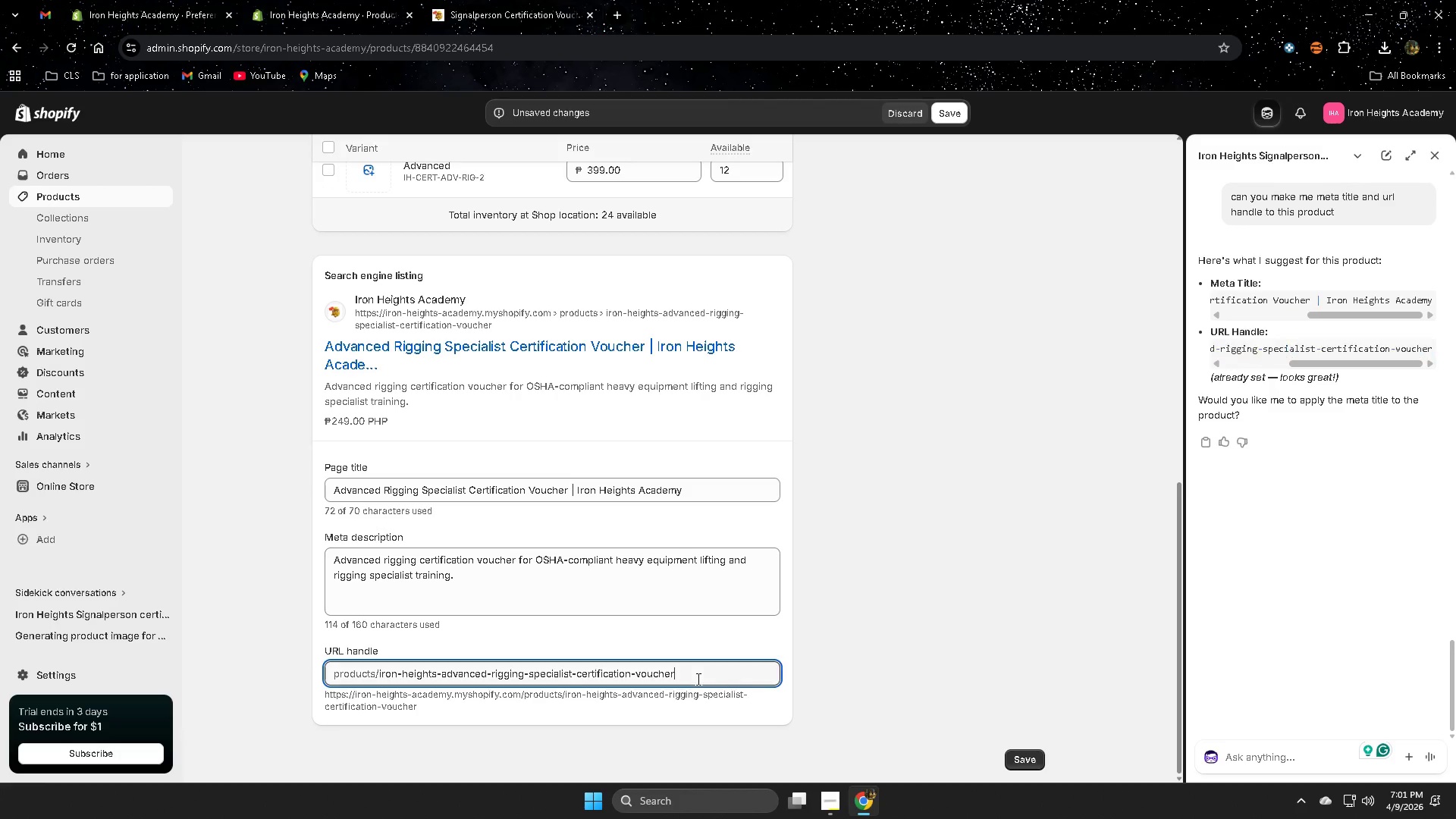 
double_click([697, 679])
 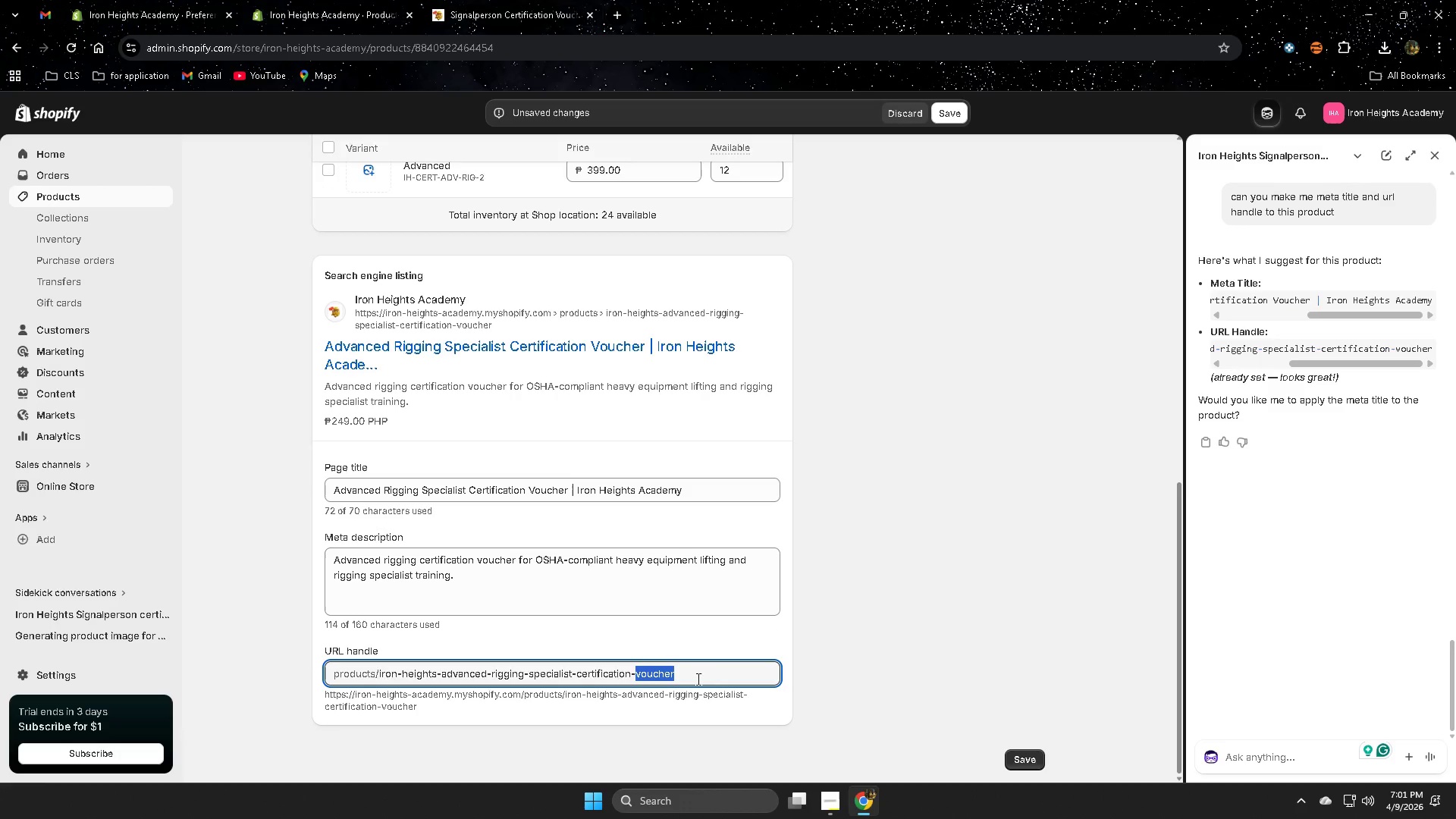 
triple_click([697, 679])
 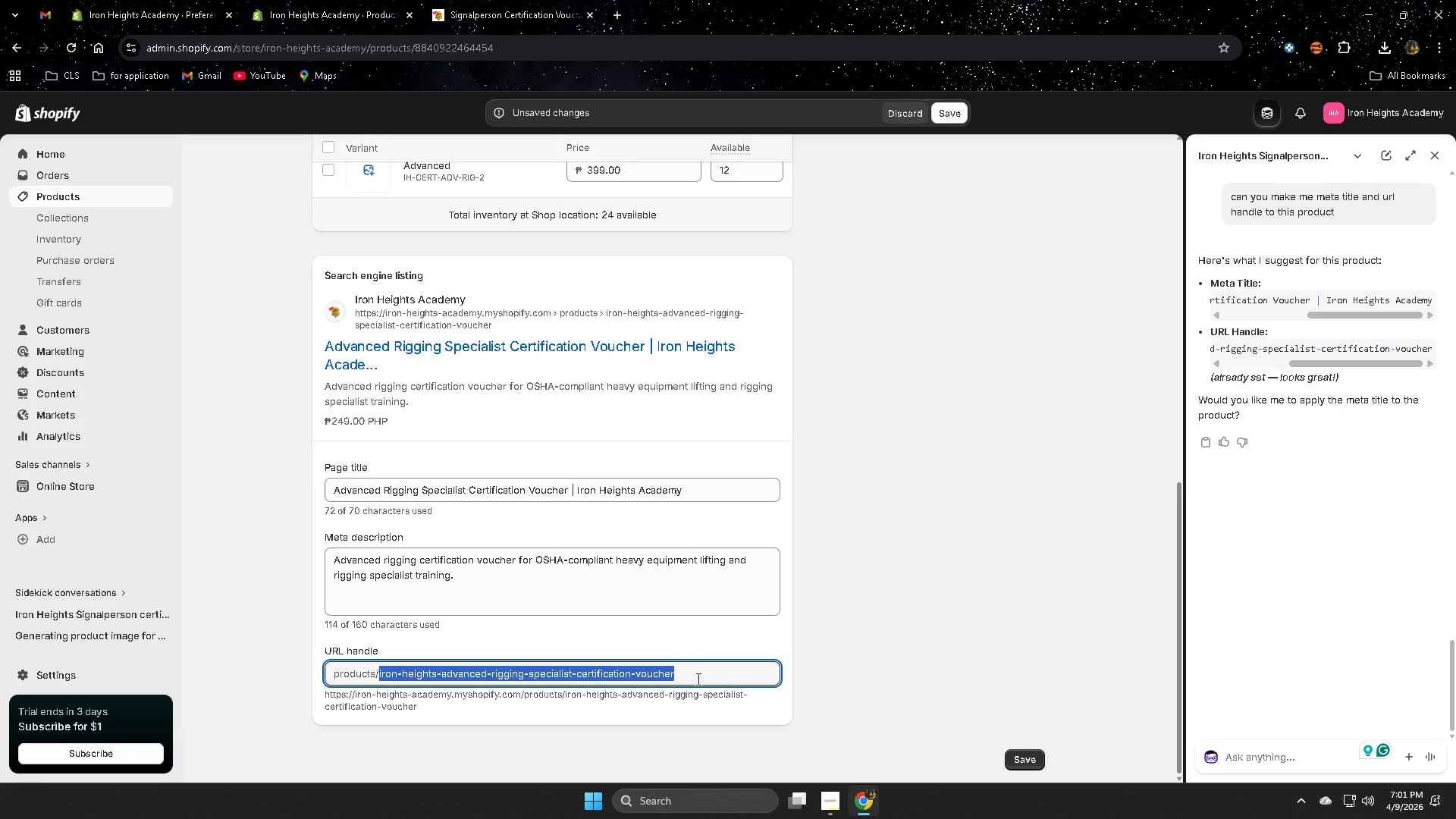 
key(Control+V)
 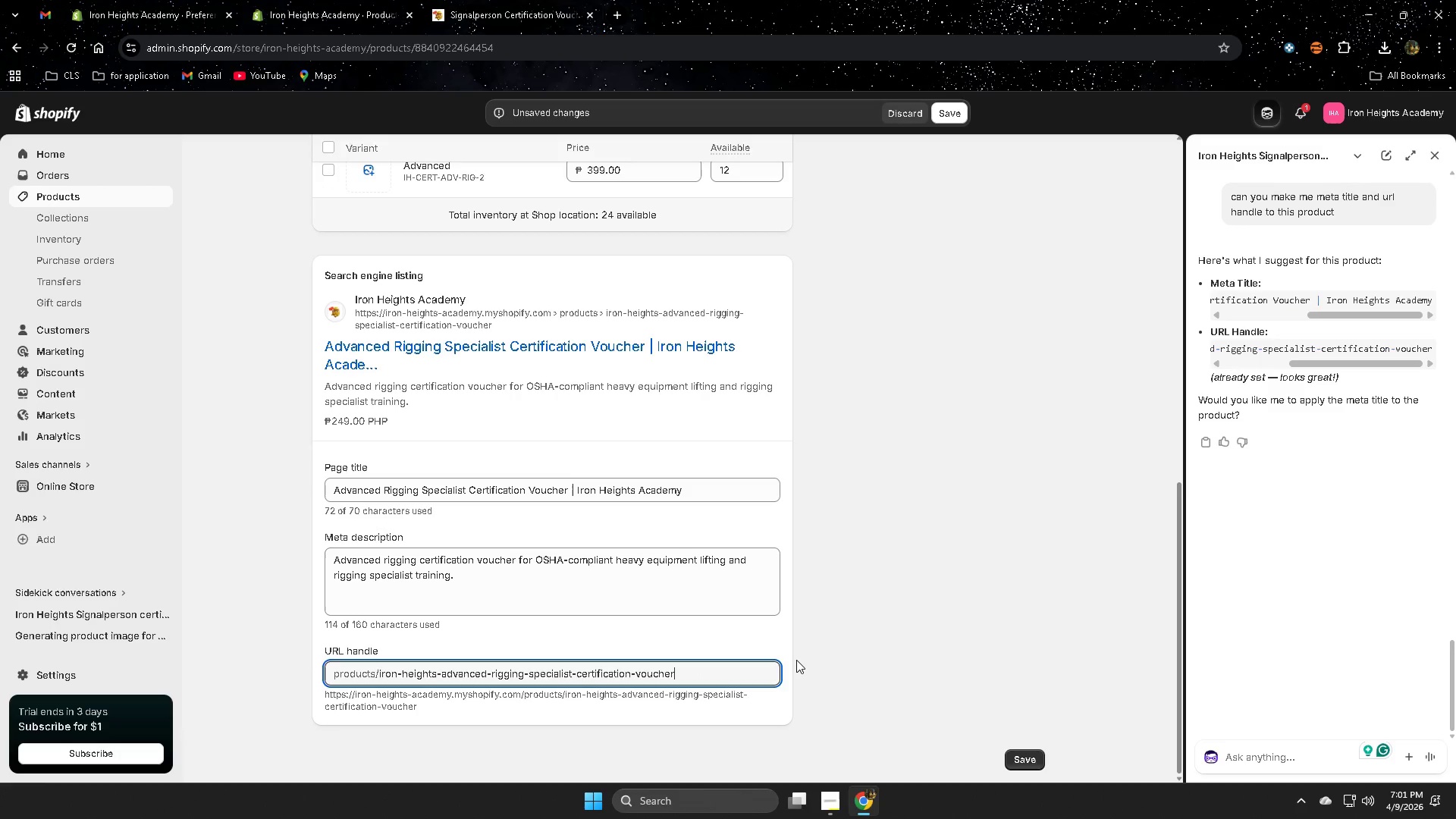 
left_click([796, 660])
 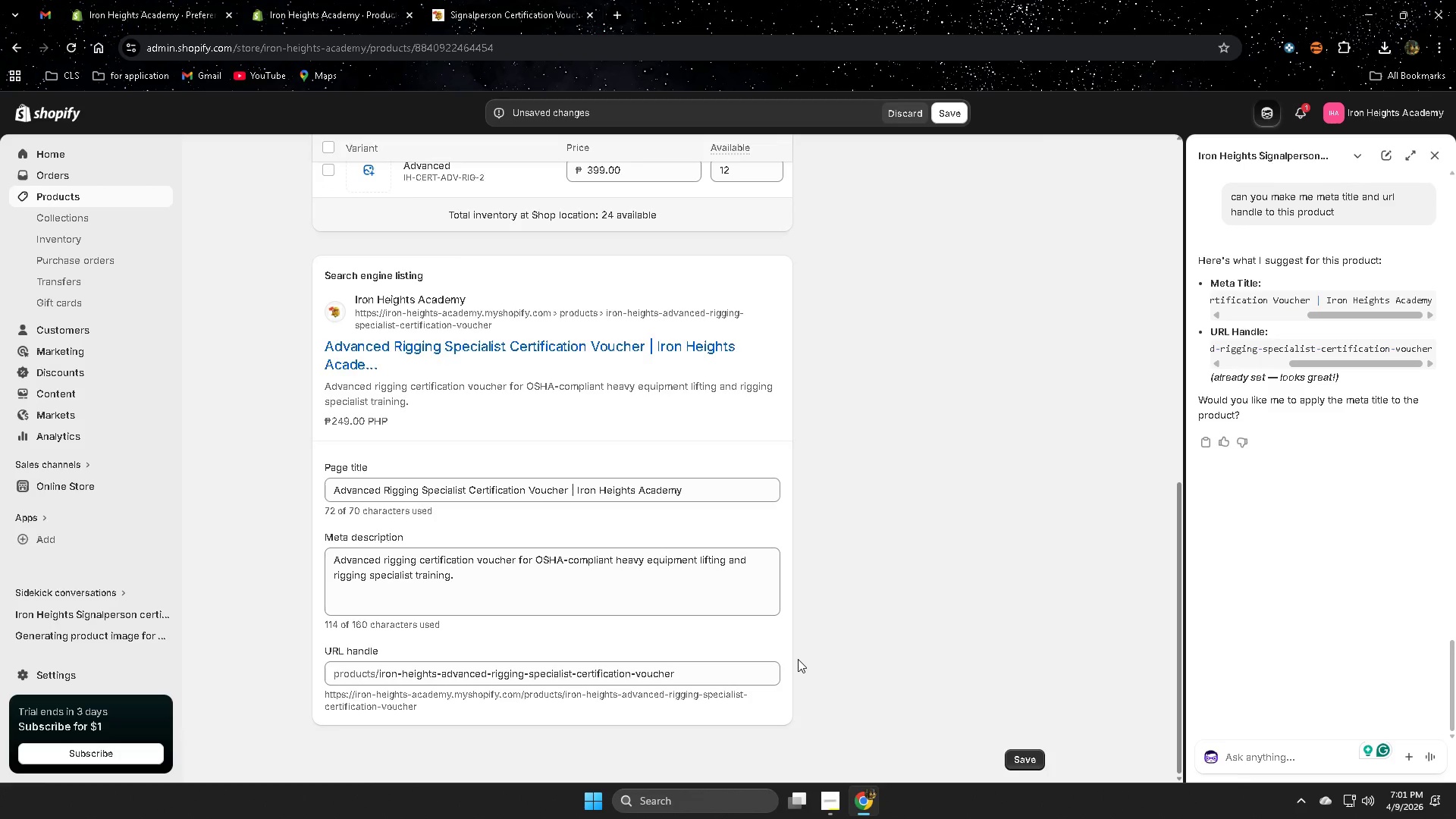 
scroll: coordinate [798, 655], scroll_direction: up, amount: 5.0
 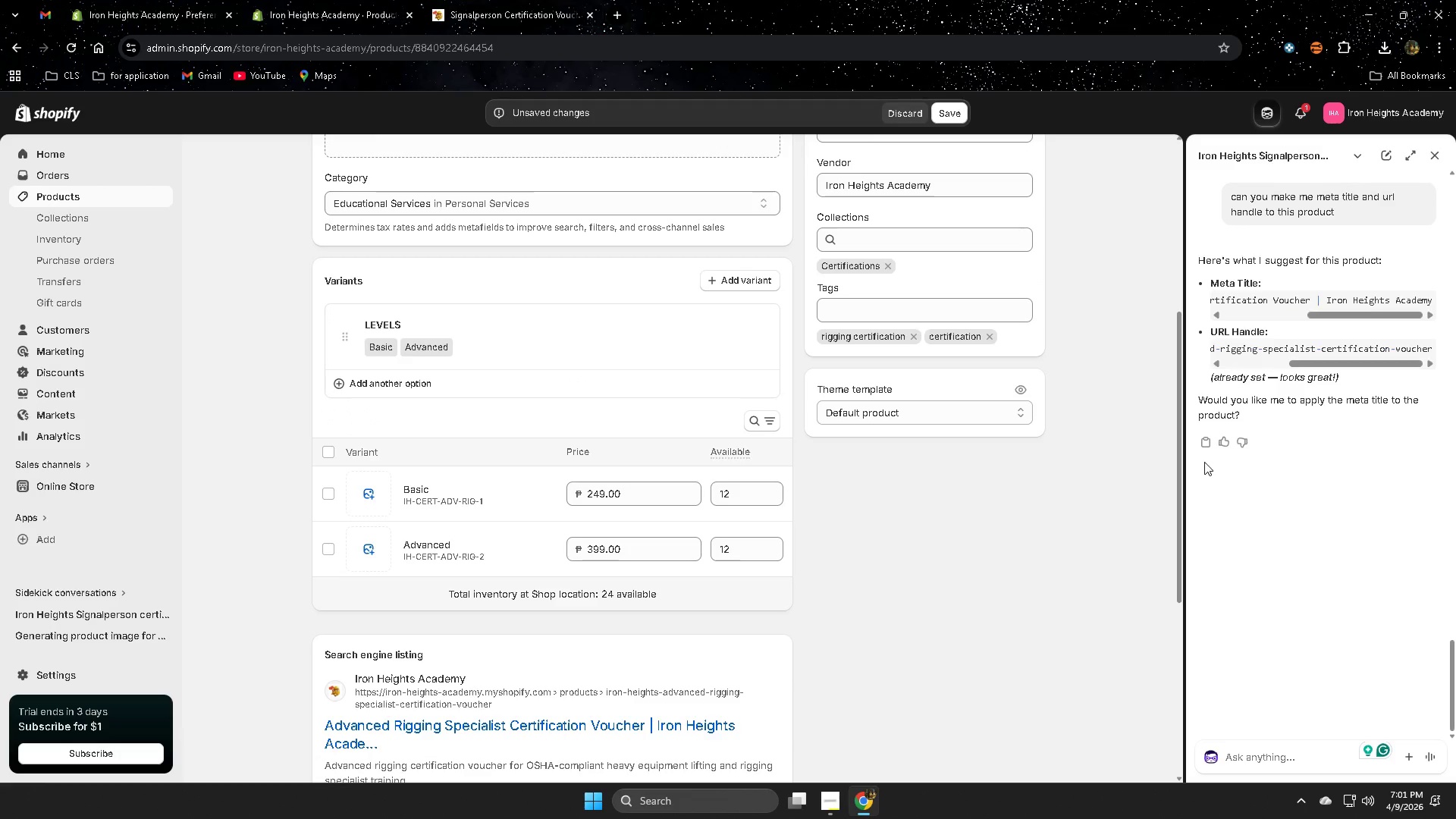 
left_click([1249, 766])
 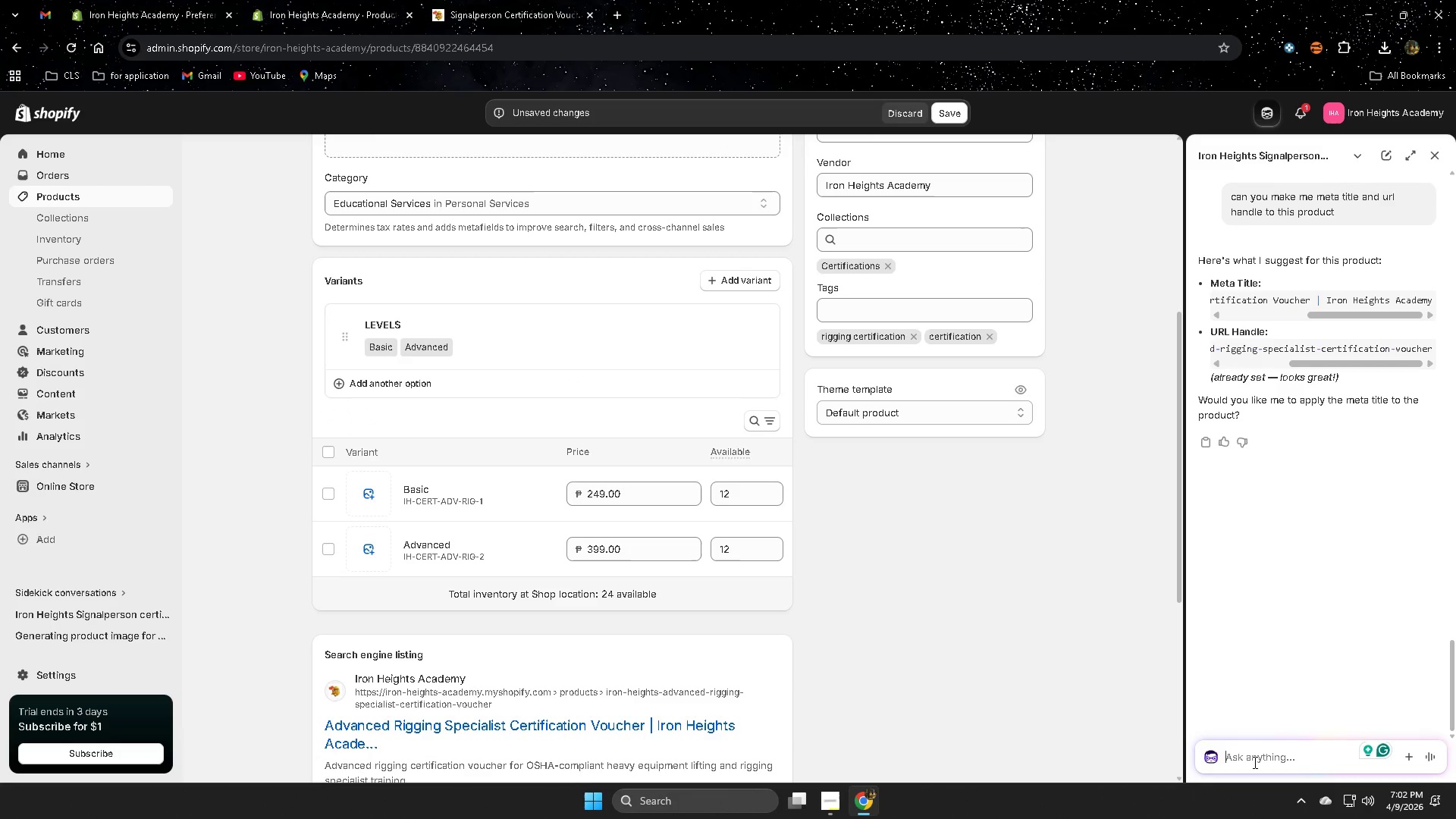 
type(and )
 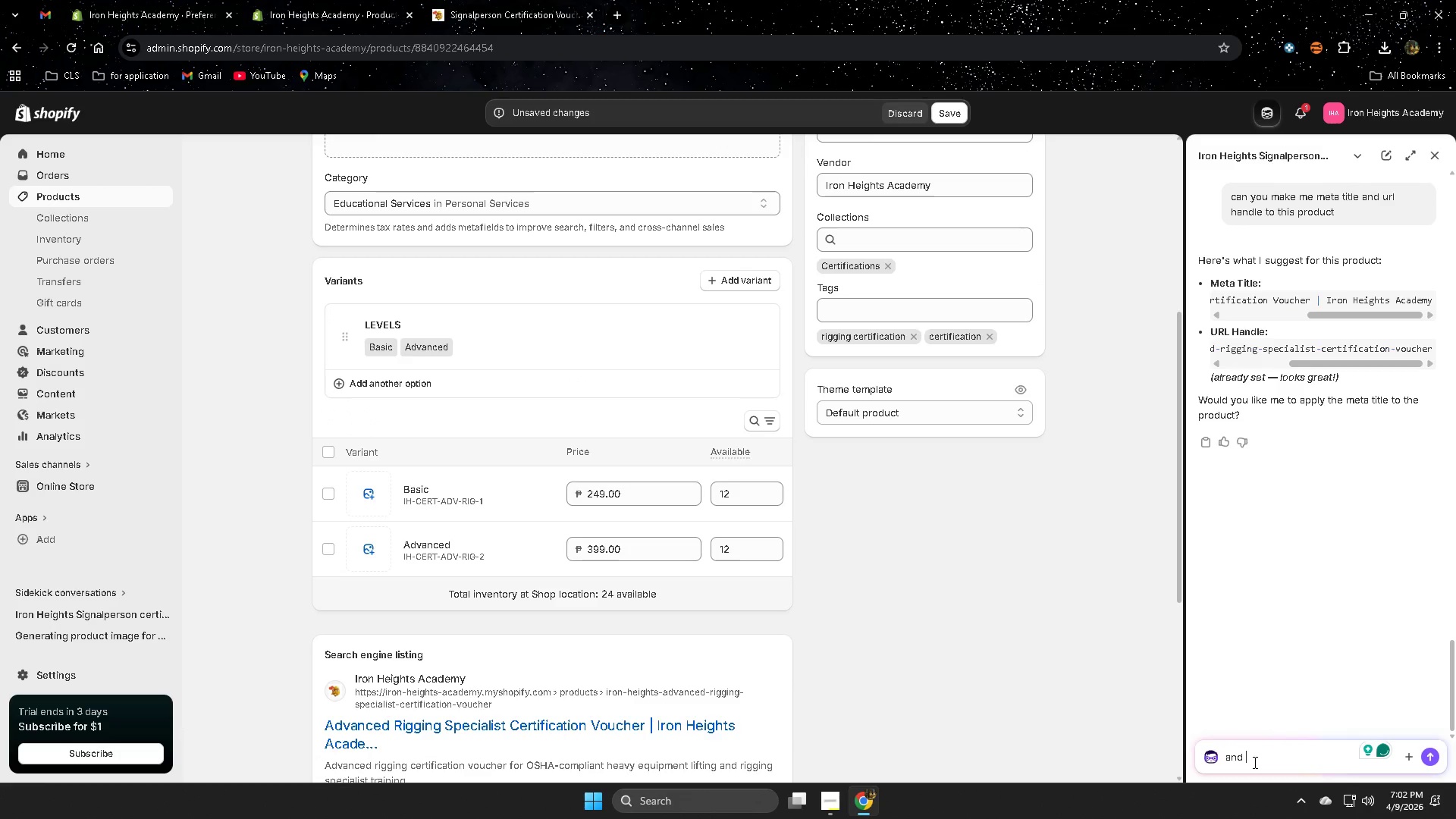 
key(Backspace)
key(Backspace)
key(Backspace)
key(Backspace)
key(Backspace)
type(image)
 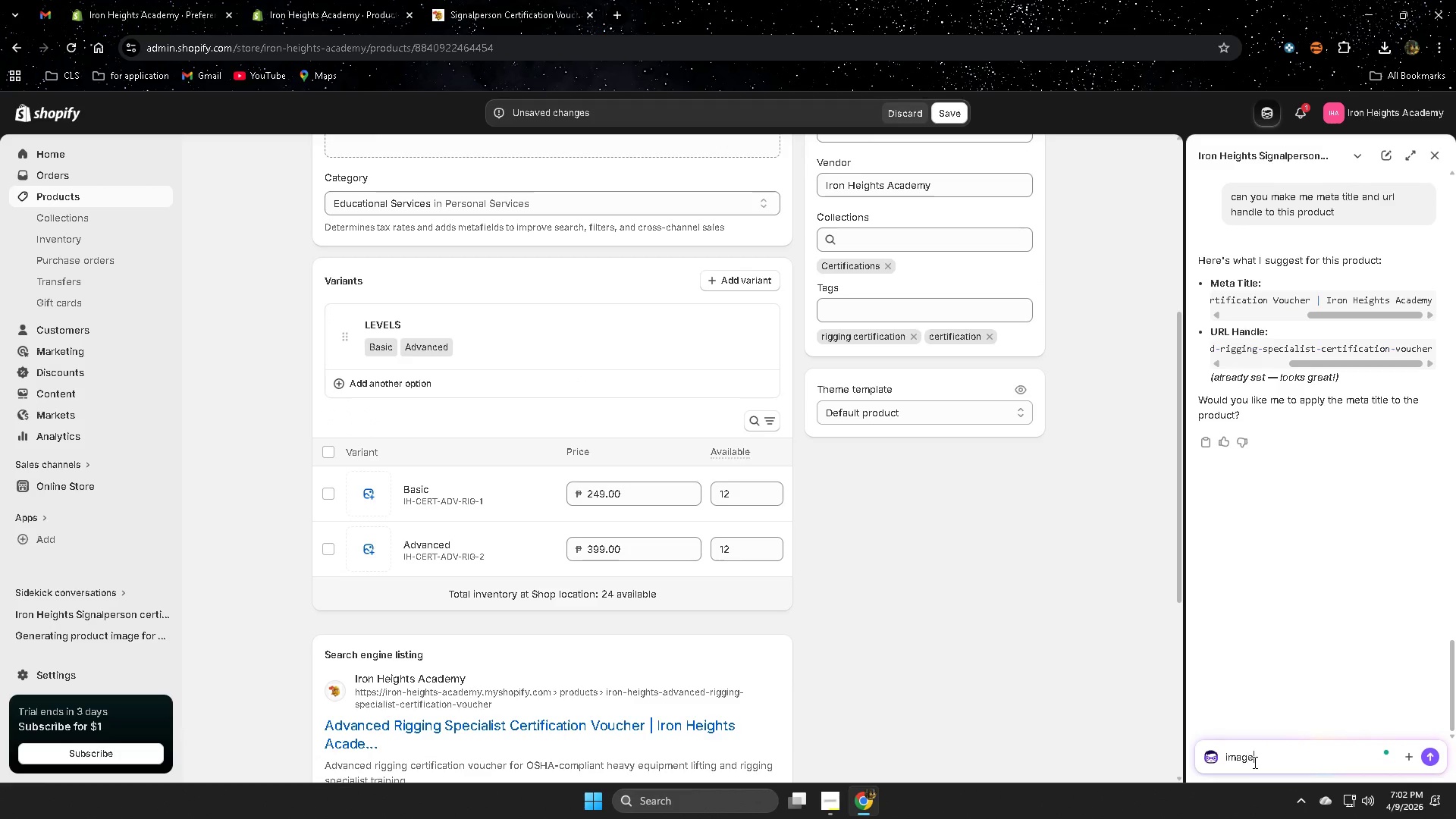 
key(Enter)
 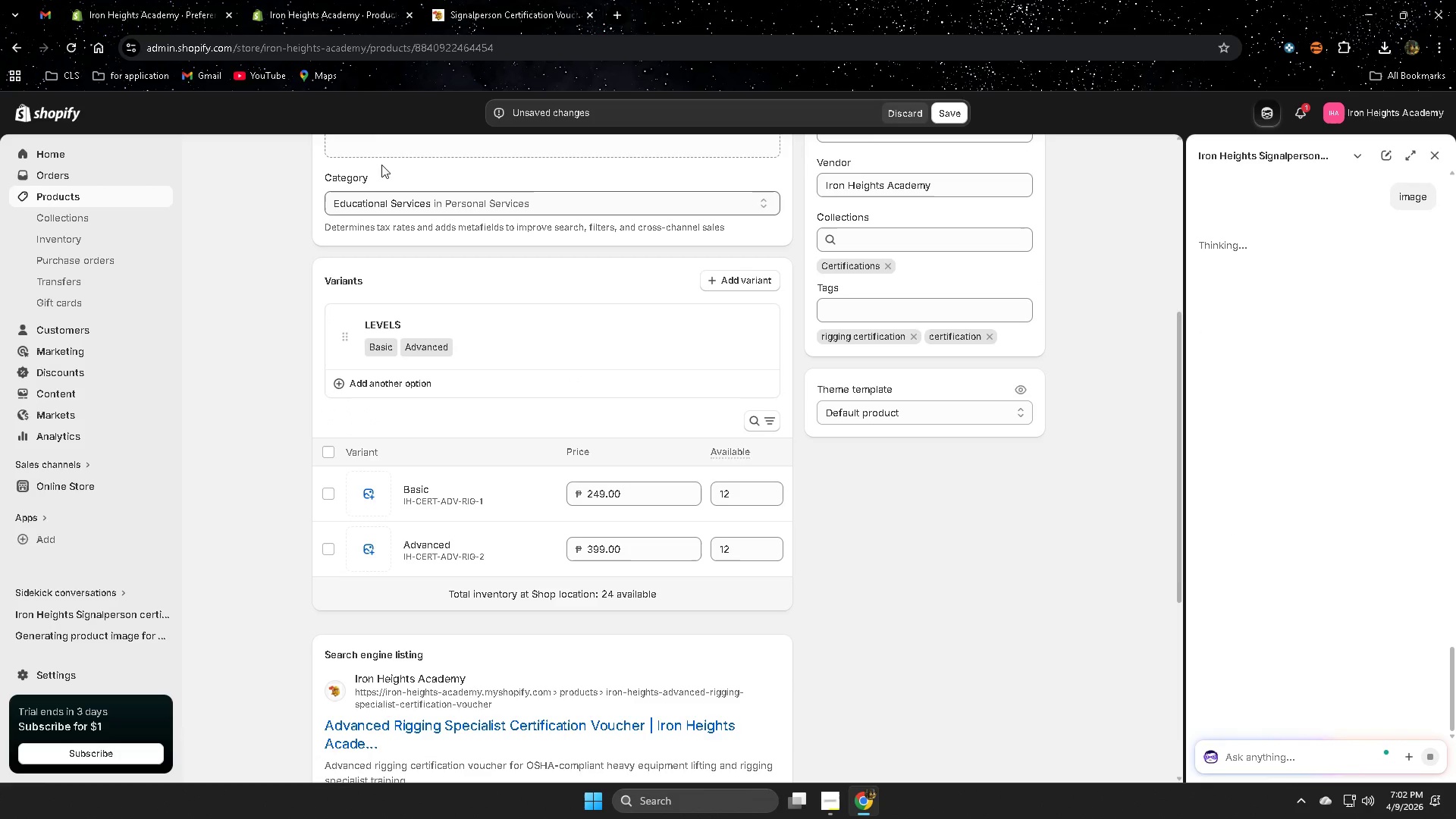 
scroll: coordinate [857, 485], scroll_direction: up, amount: 5.0
 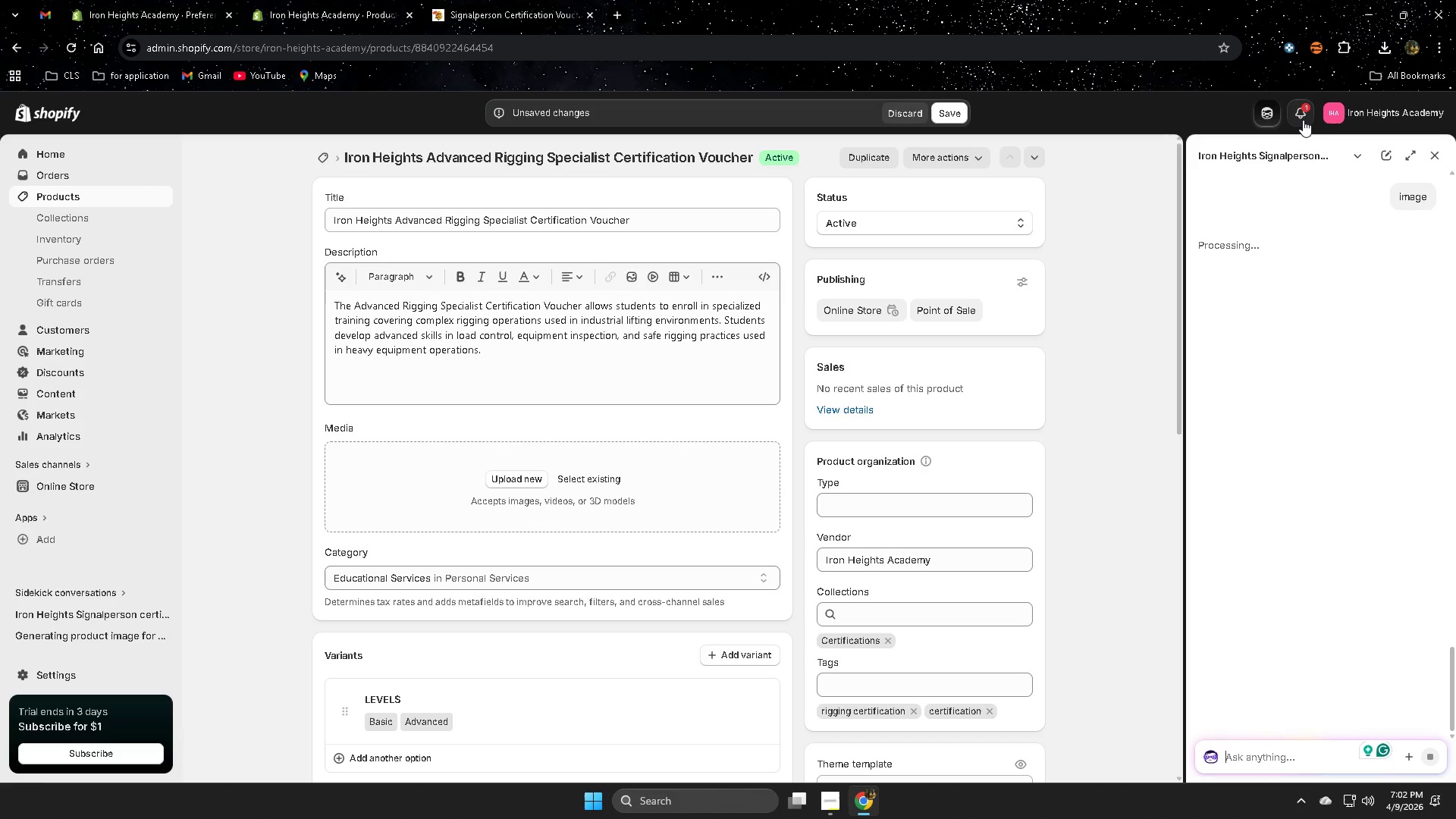 
left_click([1303, 119])
 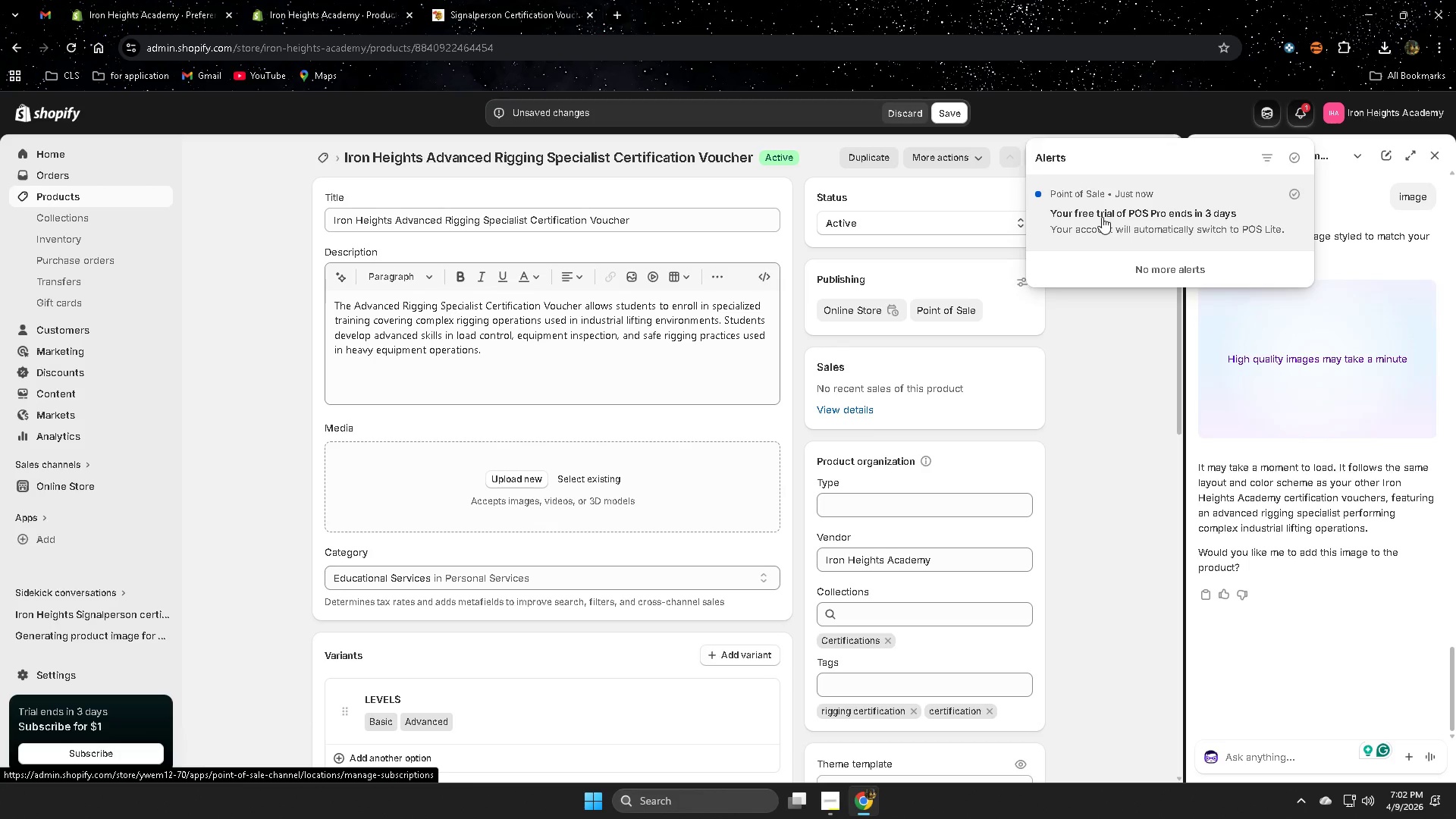 
wait(18.22)
 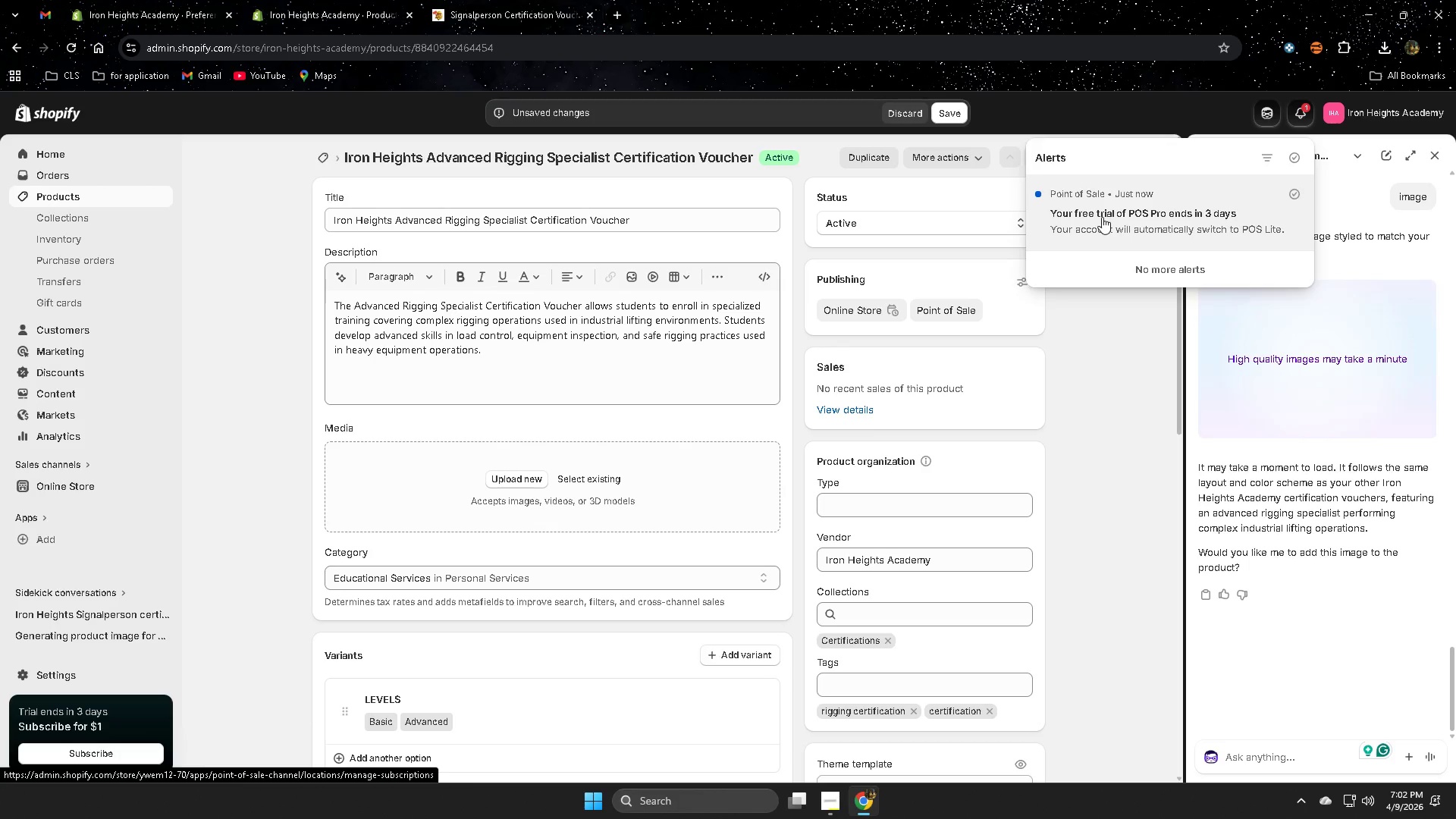 
left_click([1122, 394])
 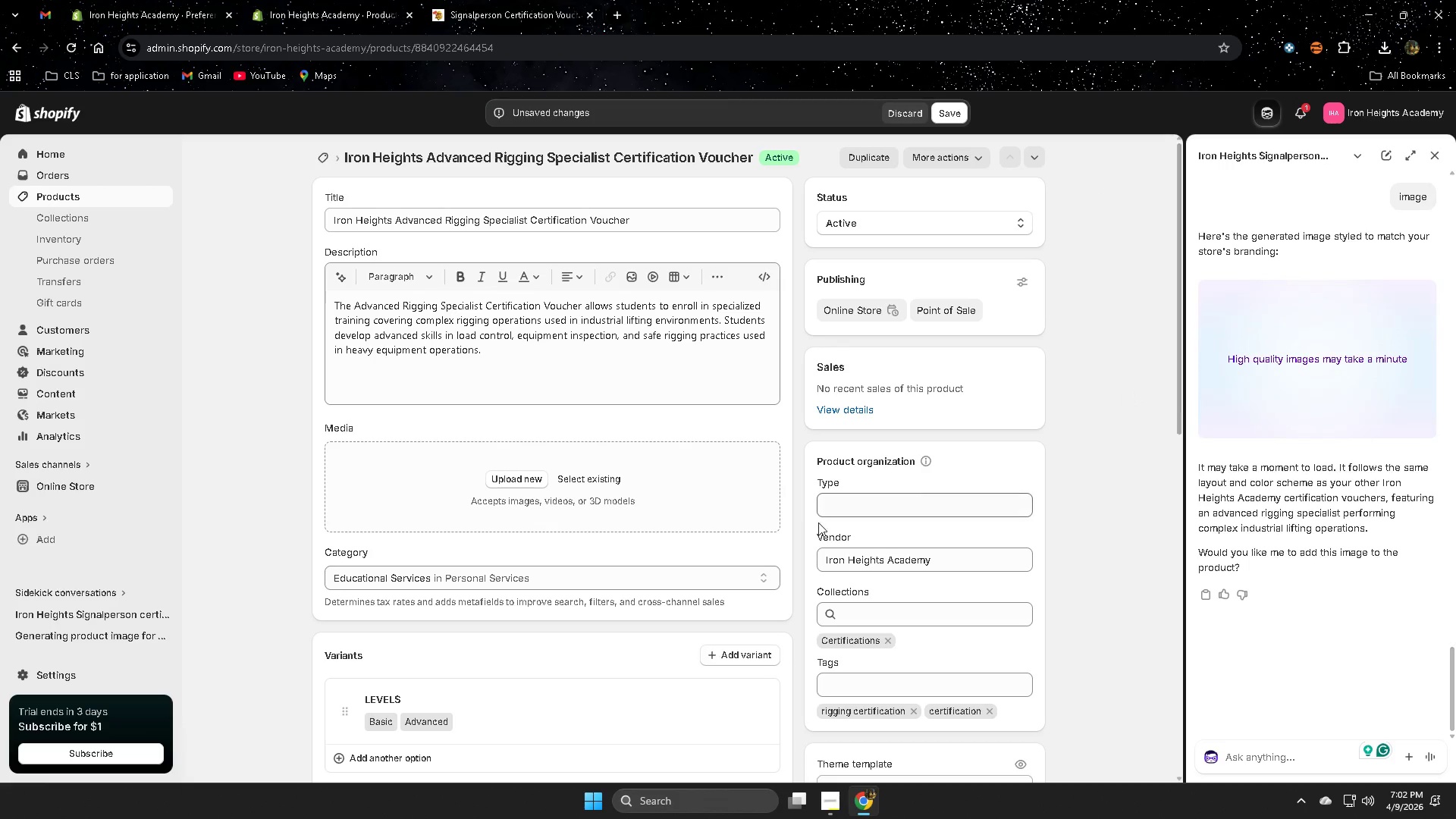 
scroll: coordinate [974, 491], scroll_direction: down, amount: 10.0
 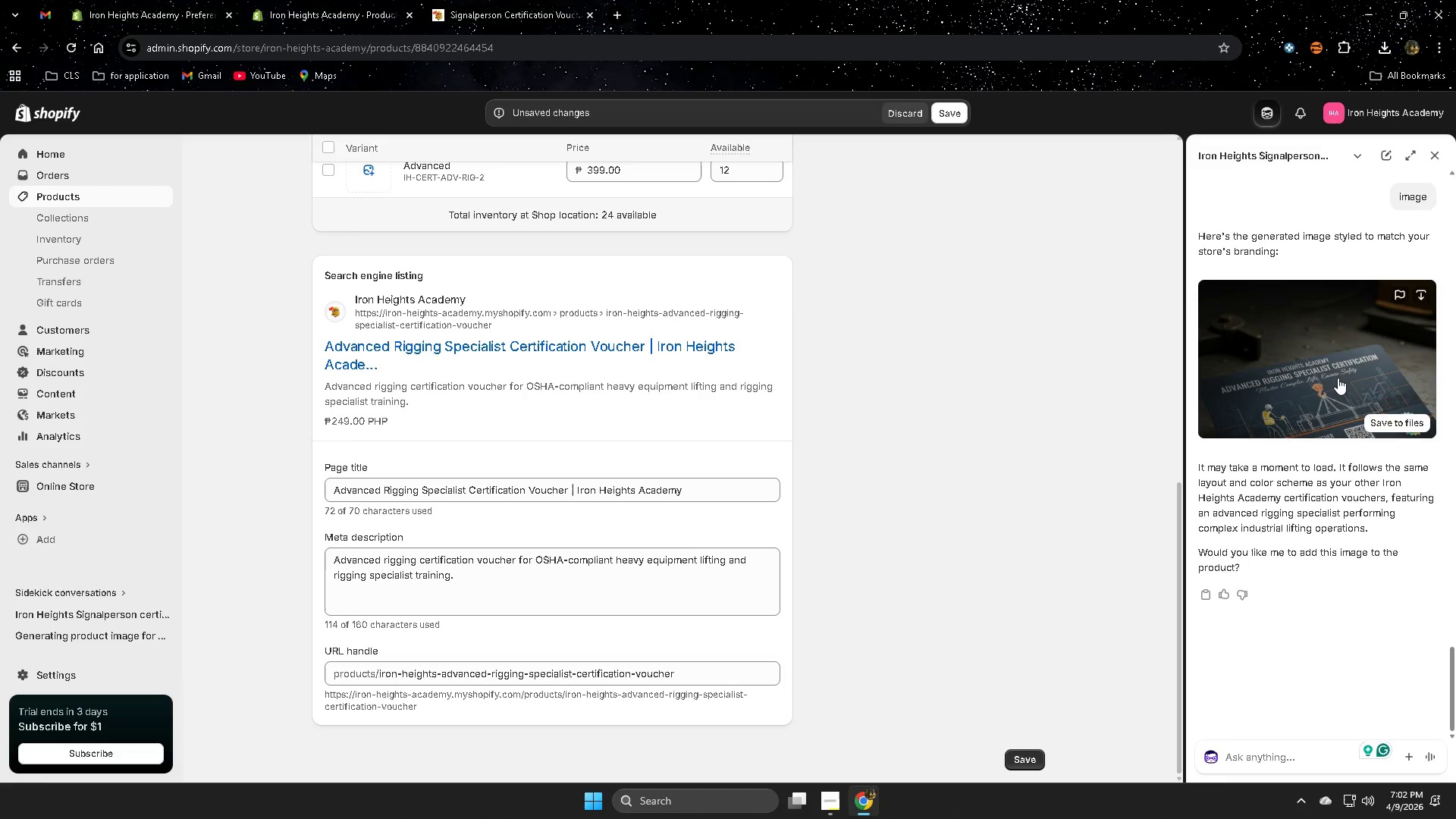 
left_click([1338, 371])
 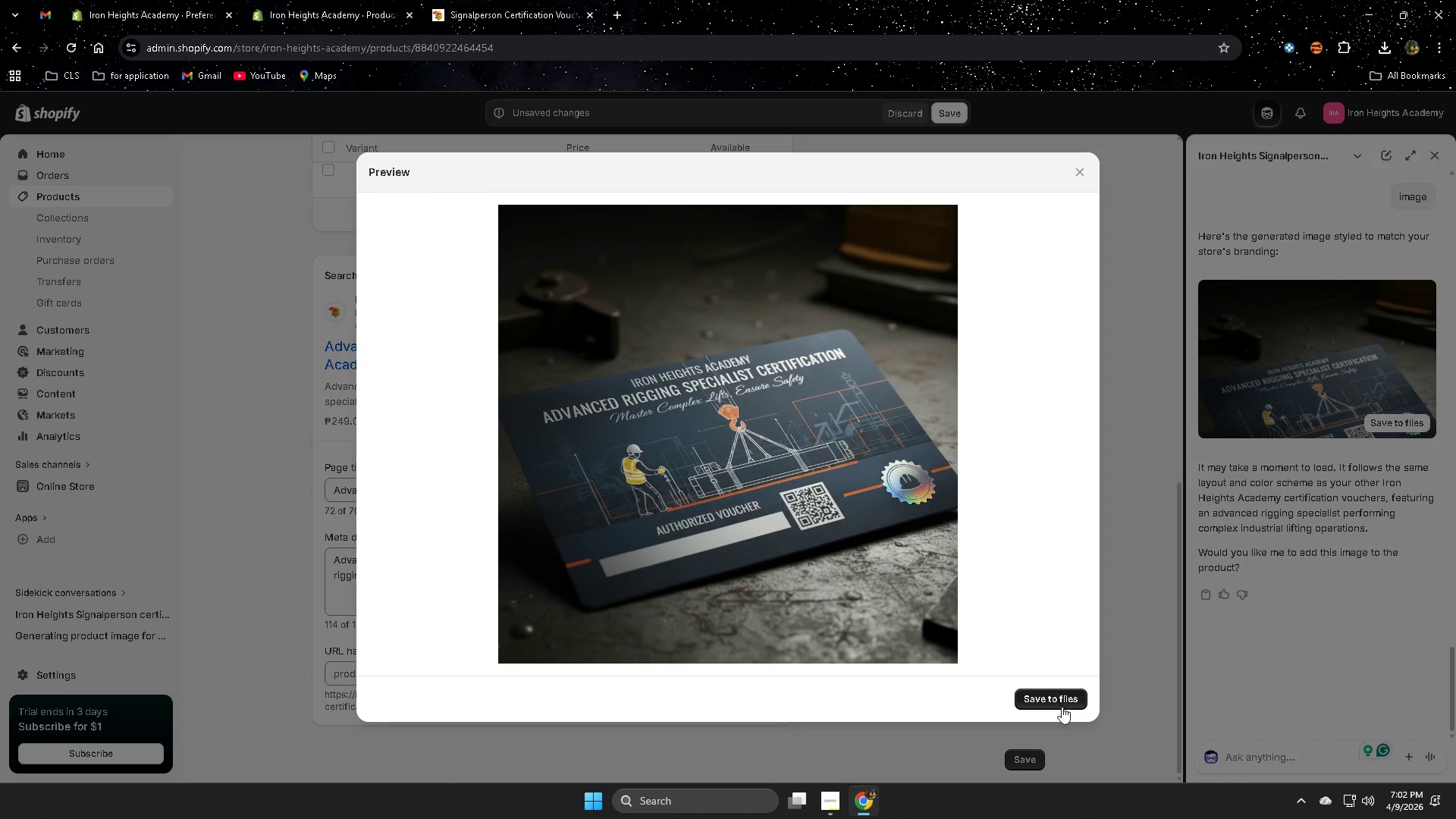 
left_click([1062, 707])
 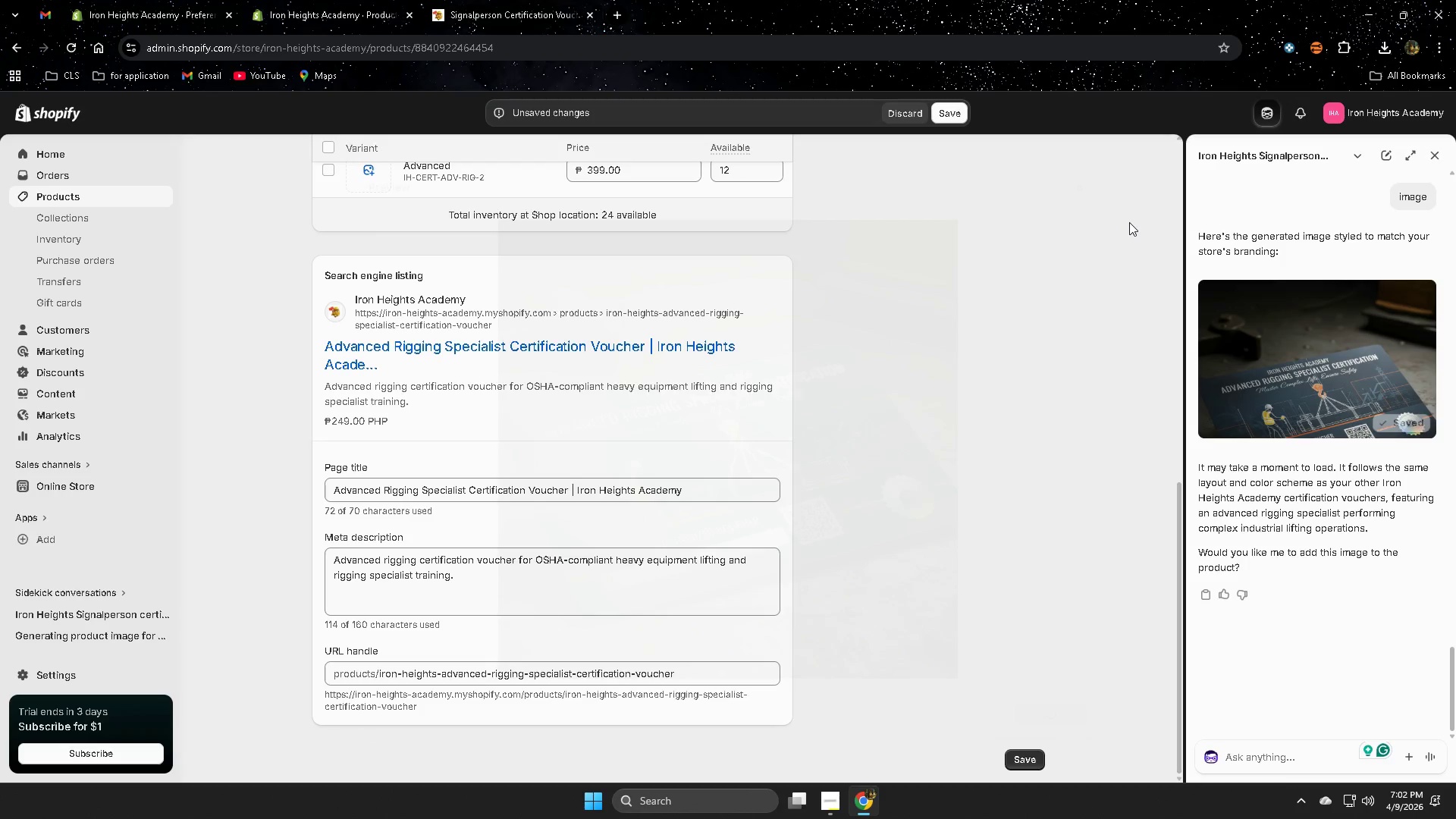 
left_click([1432, 163])
 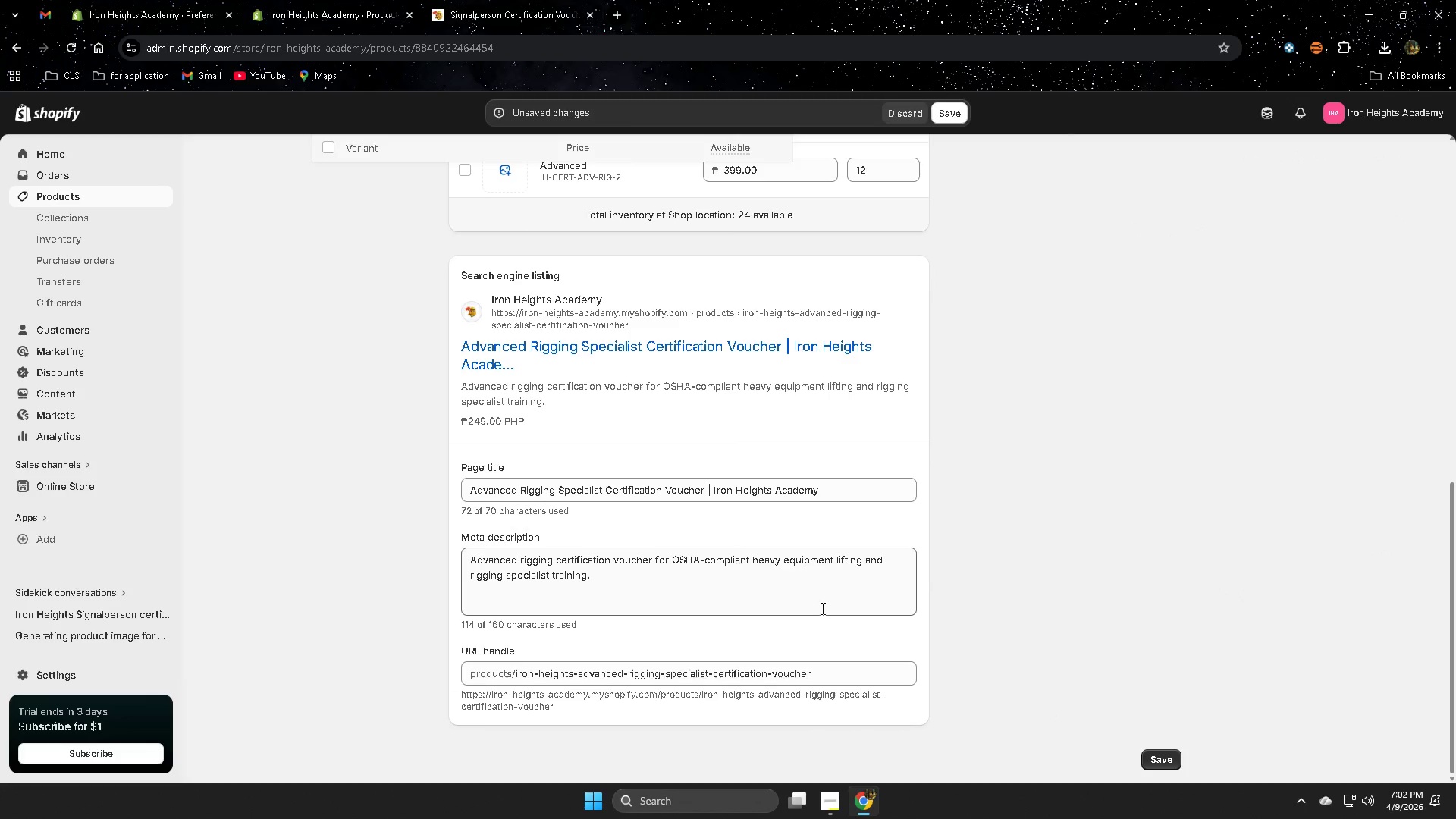 
scroll: coordinate [635, 555], scroll_direction: up, amount: 9.0
 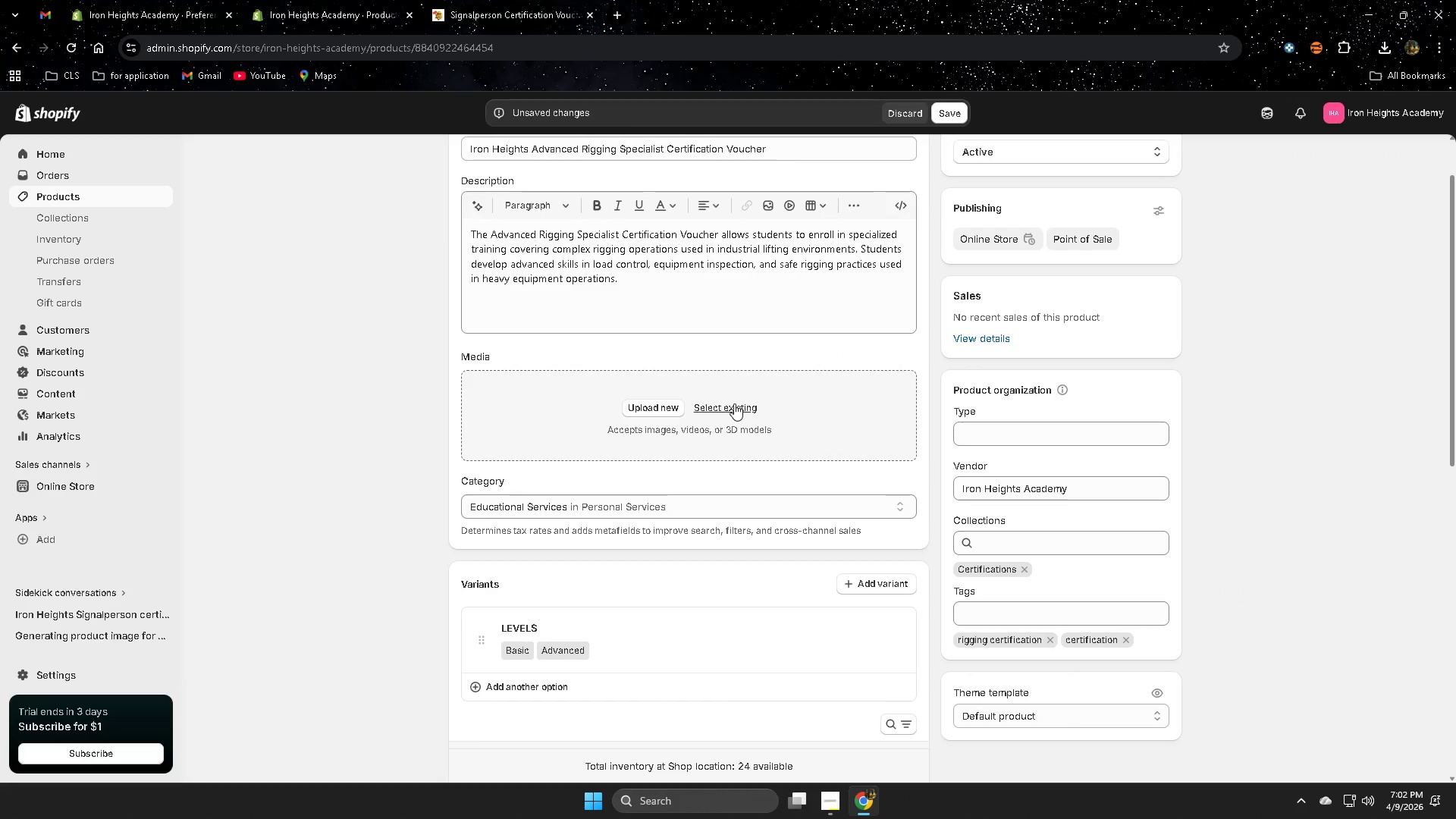 
left_click([734, 403])
 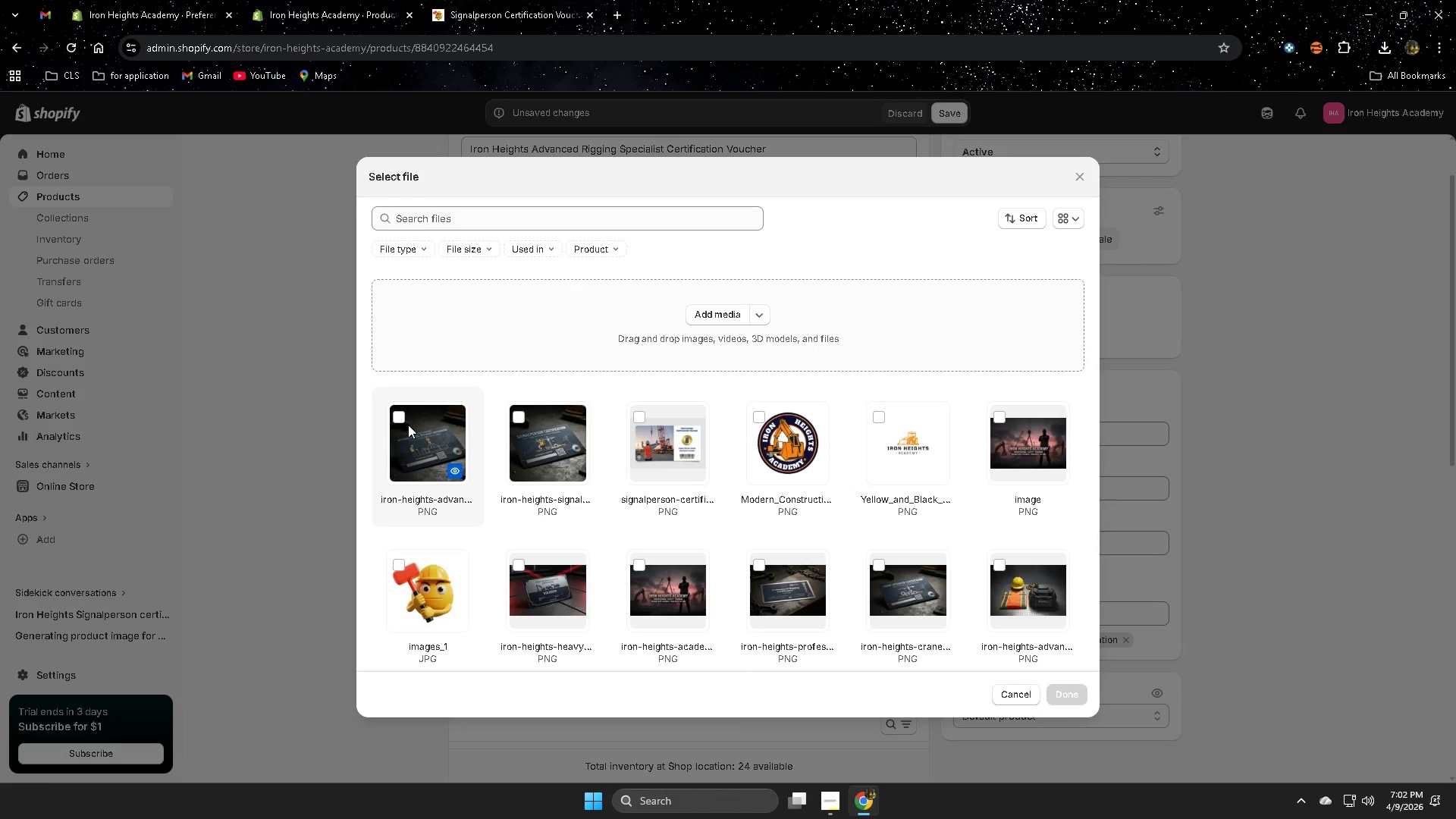 
left_click([400, 416])
 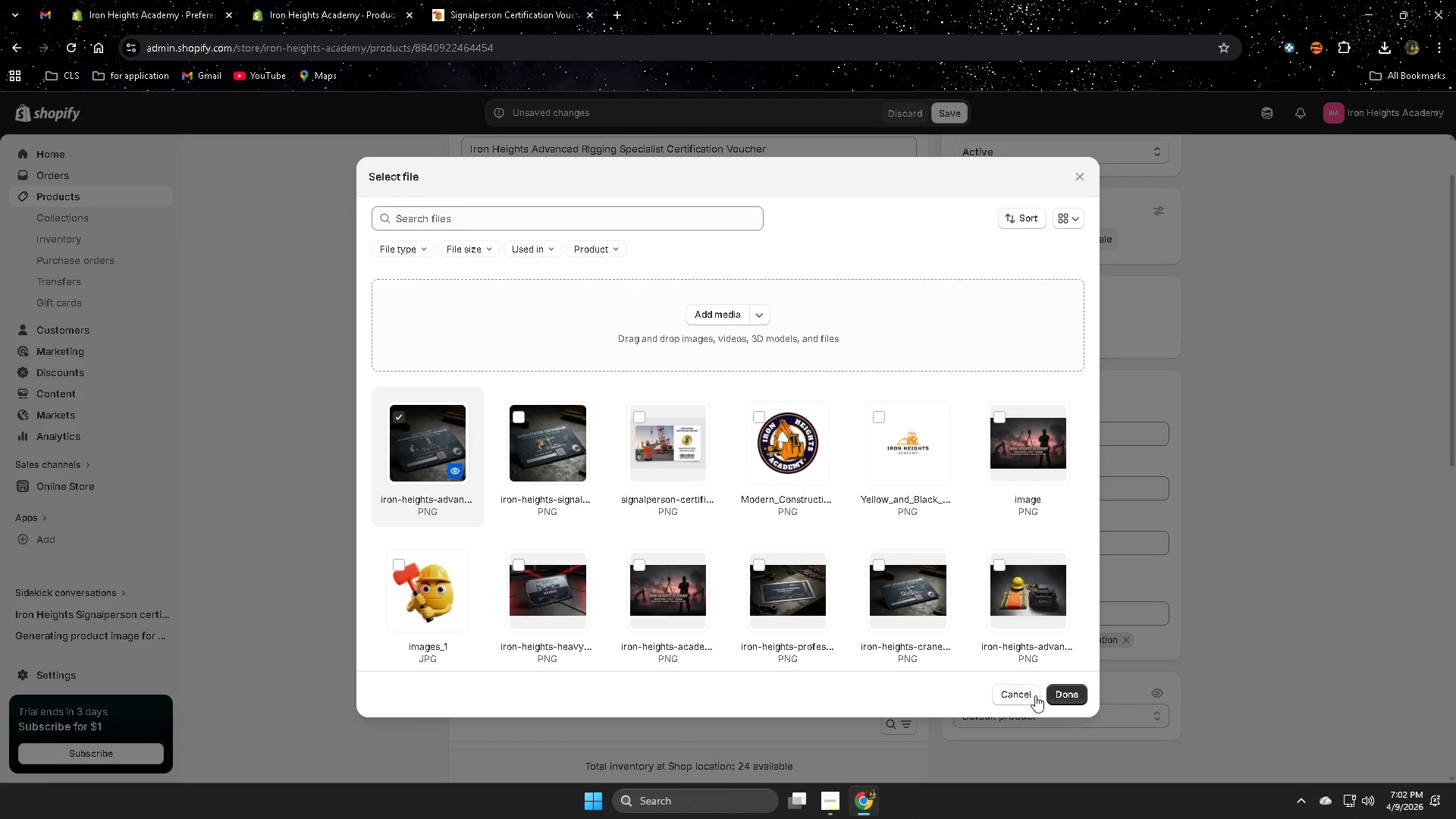 
left_click([1059, 698])
 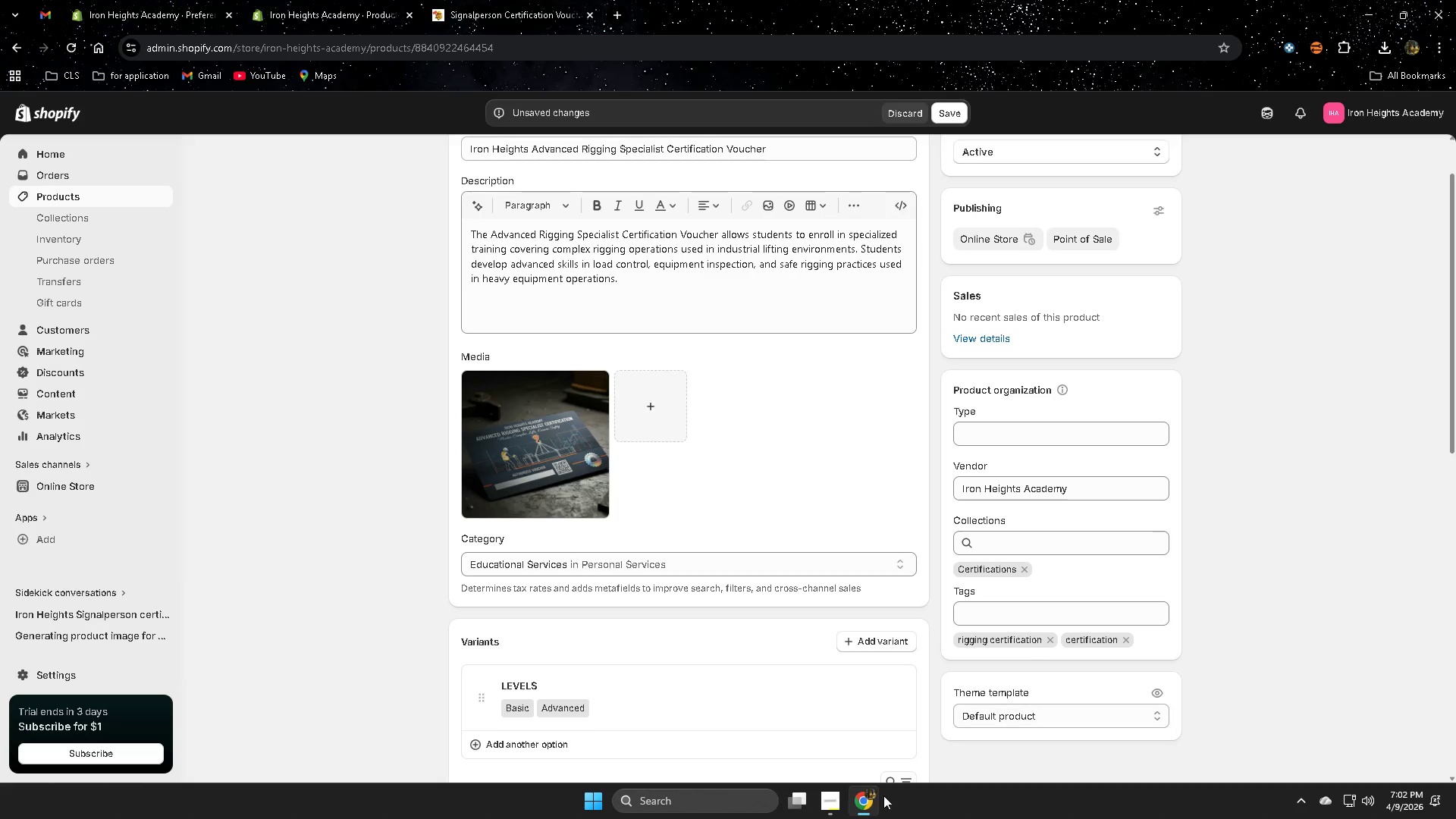 
left_click_drag(start_coordinate=[835, 803], to_coordinate=[835, 799])
 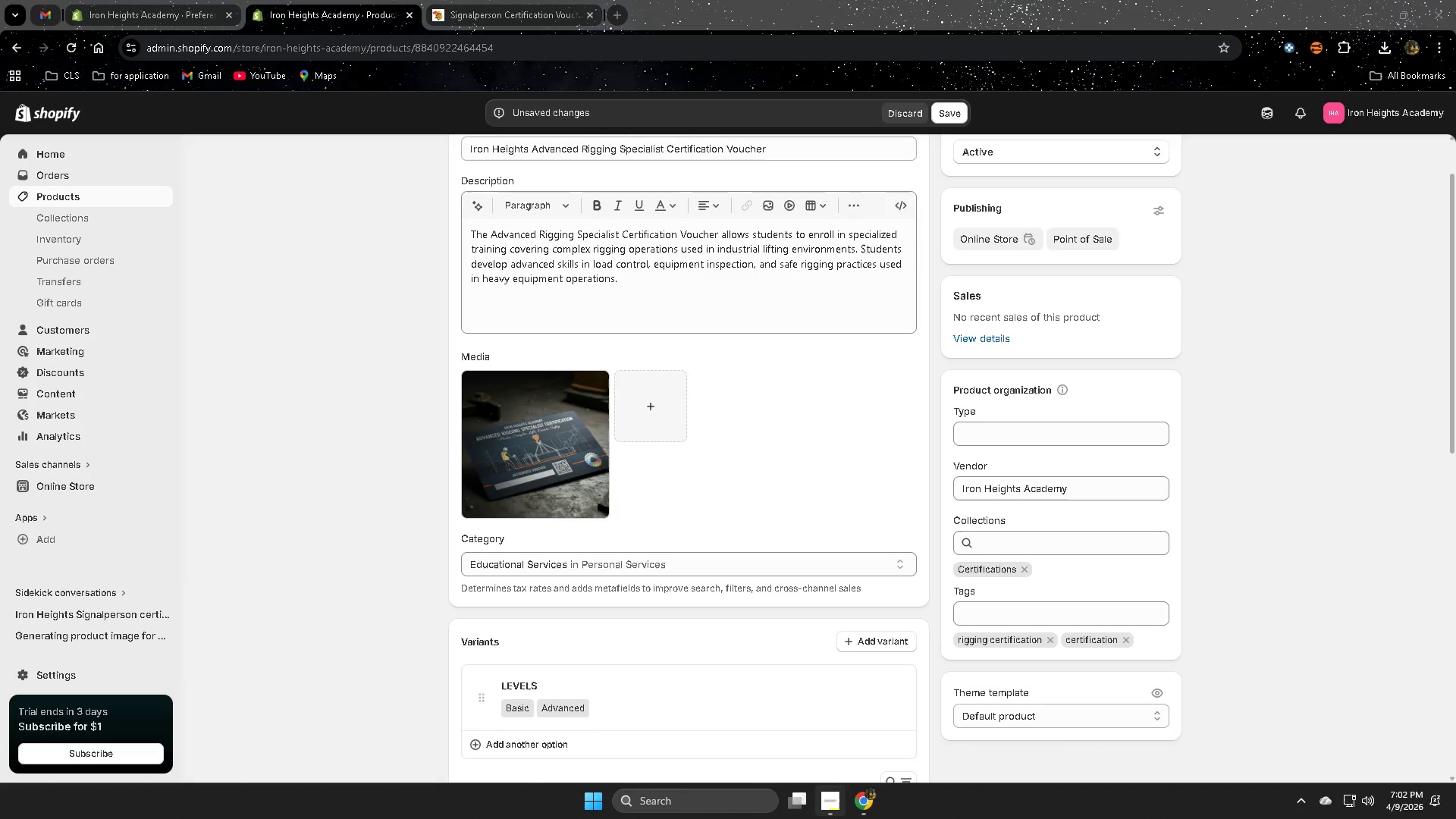 
left_click([834, 811])